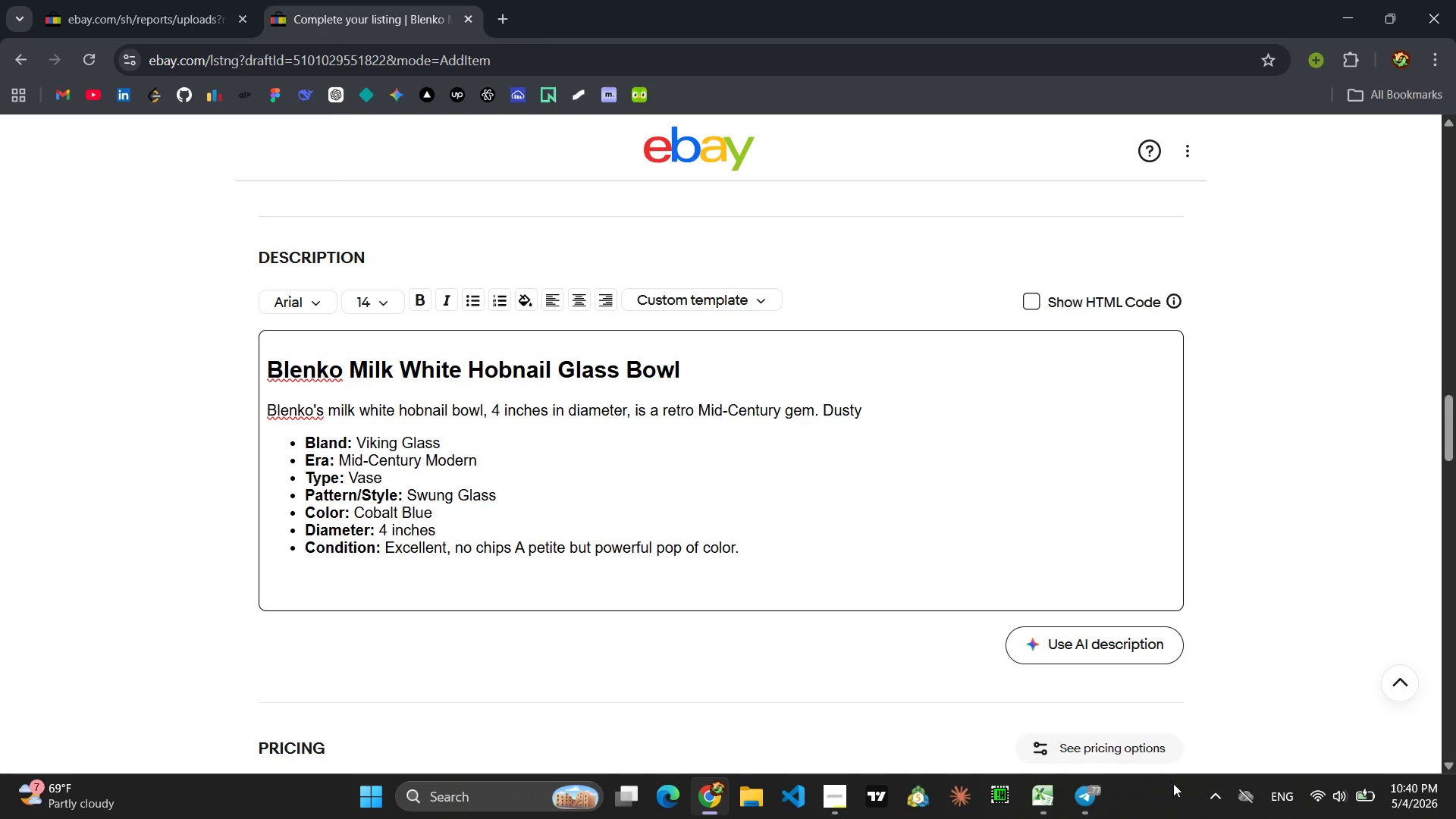 
left_click([1099, 810])
 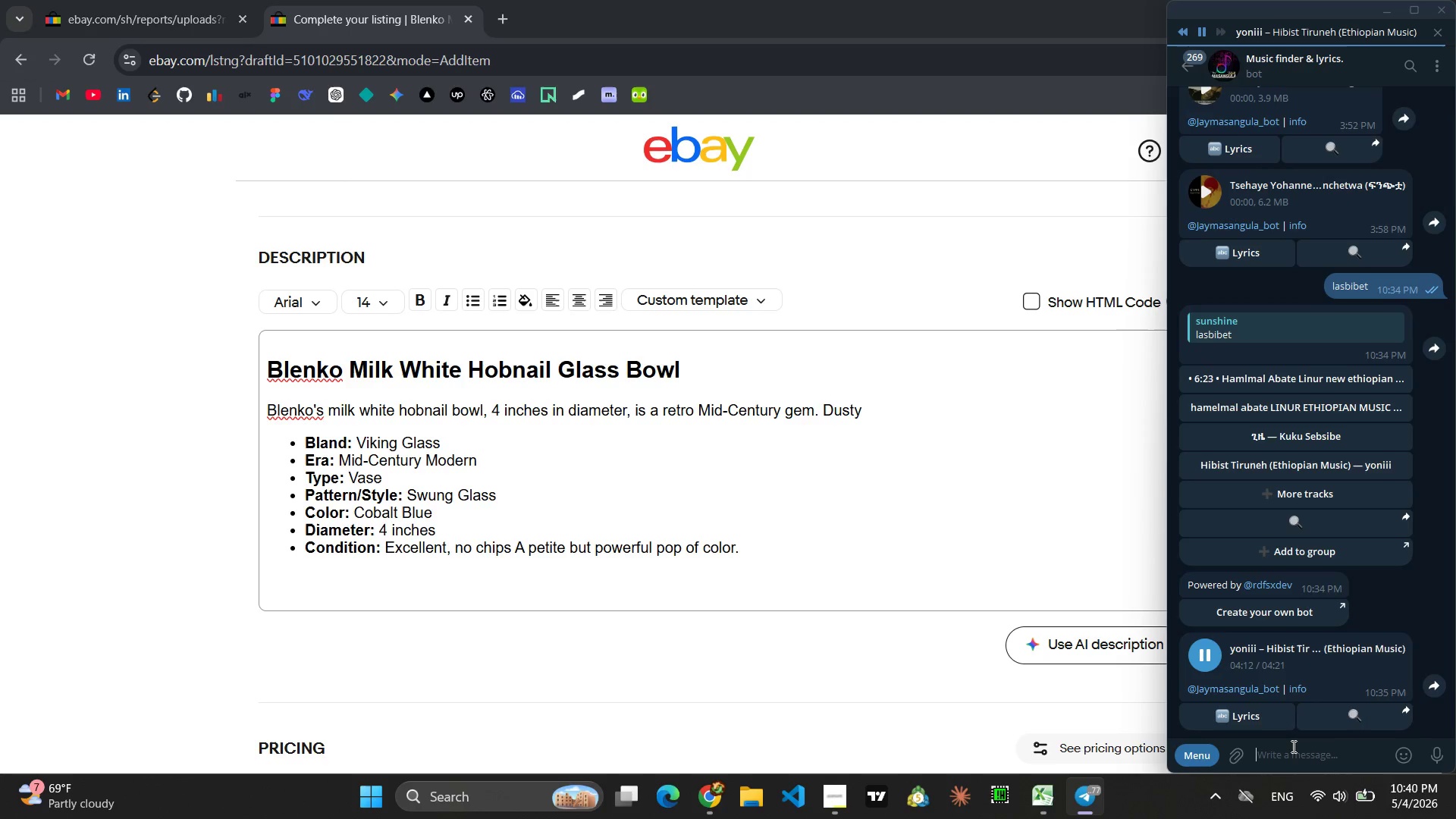 
type(kene min aten)
key(Backspace)
type(h new)
 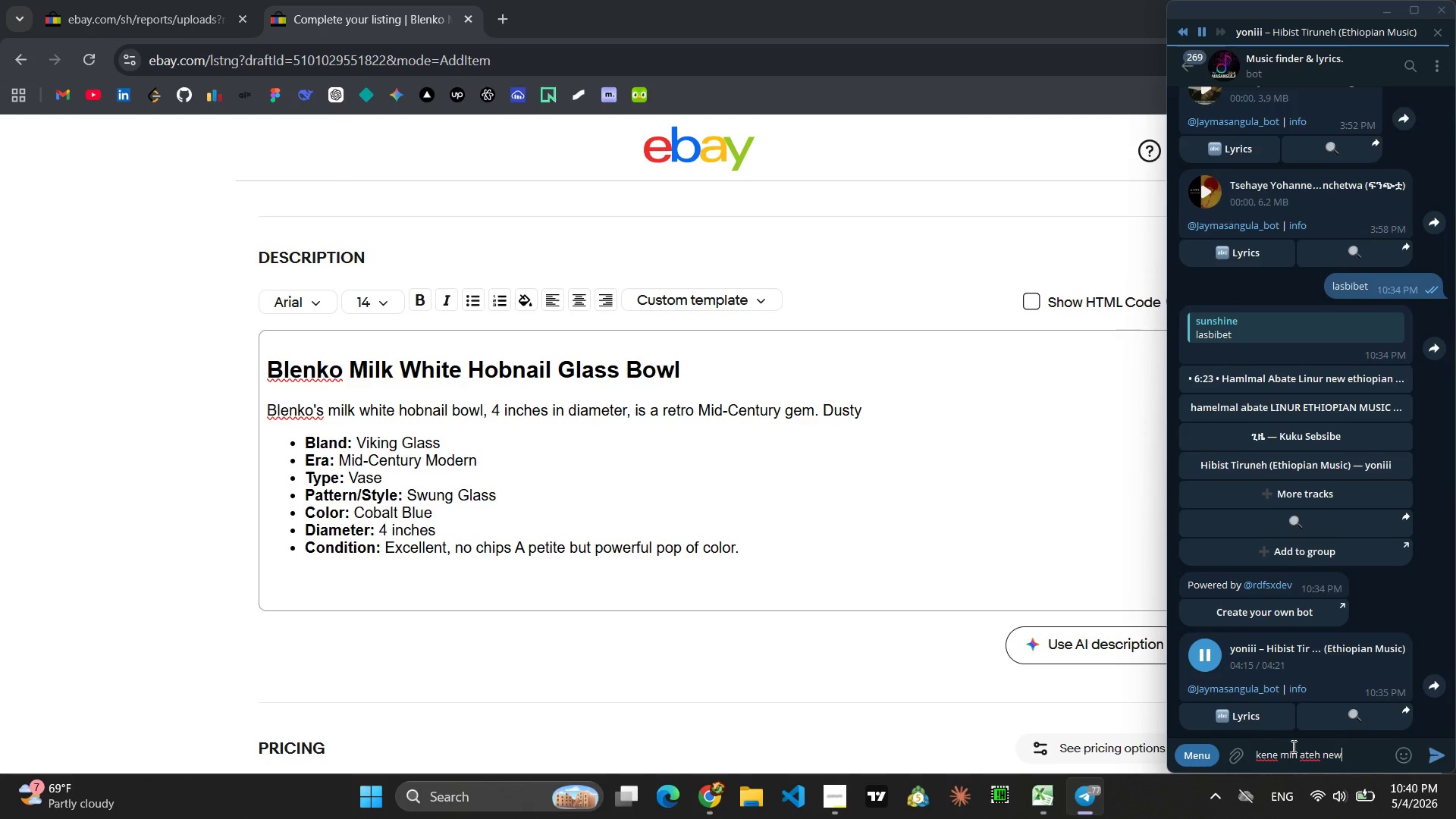 
key(Enter)
 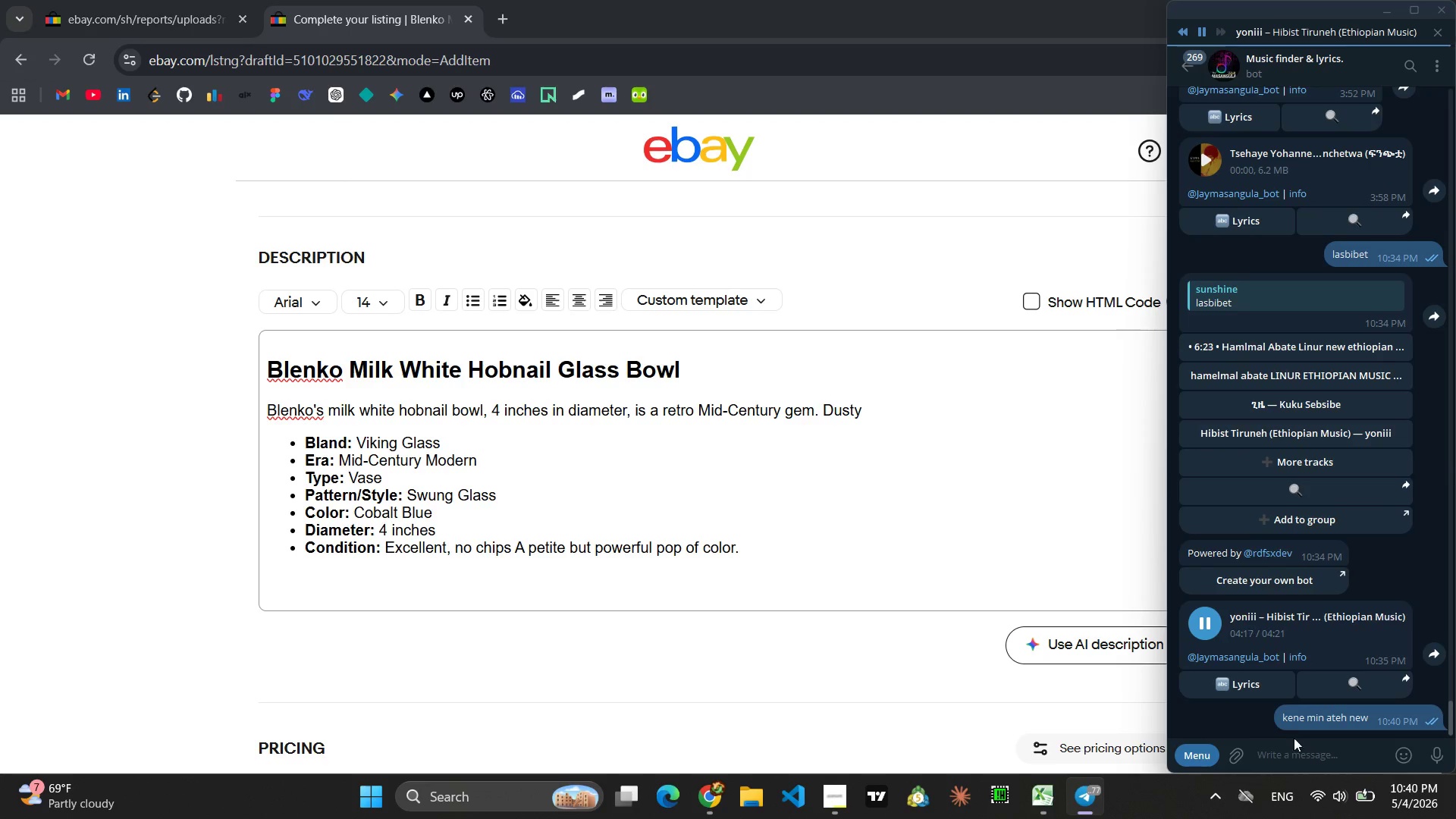 
mouse_move([1320, 690])
 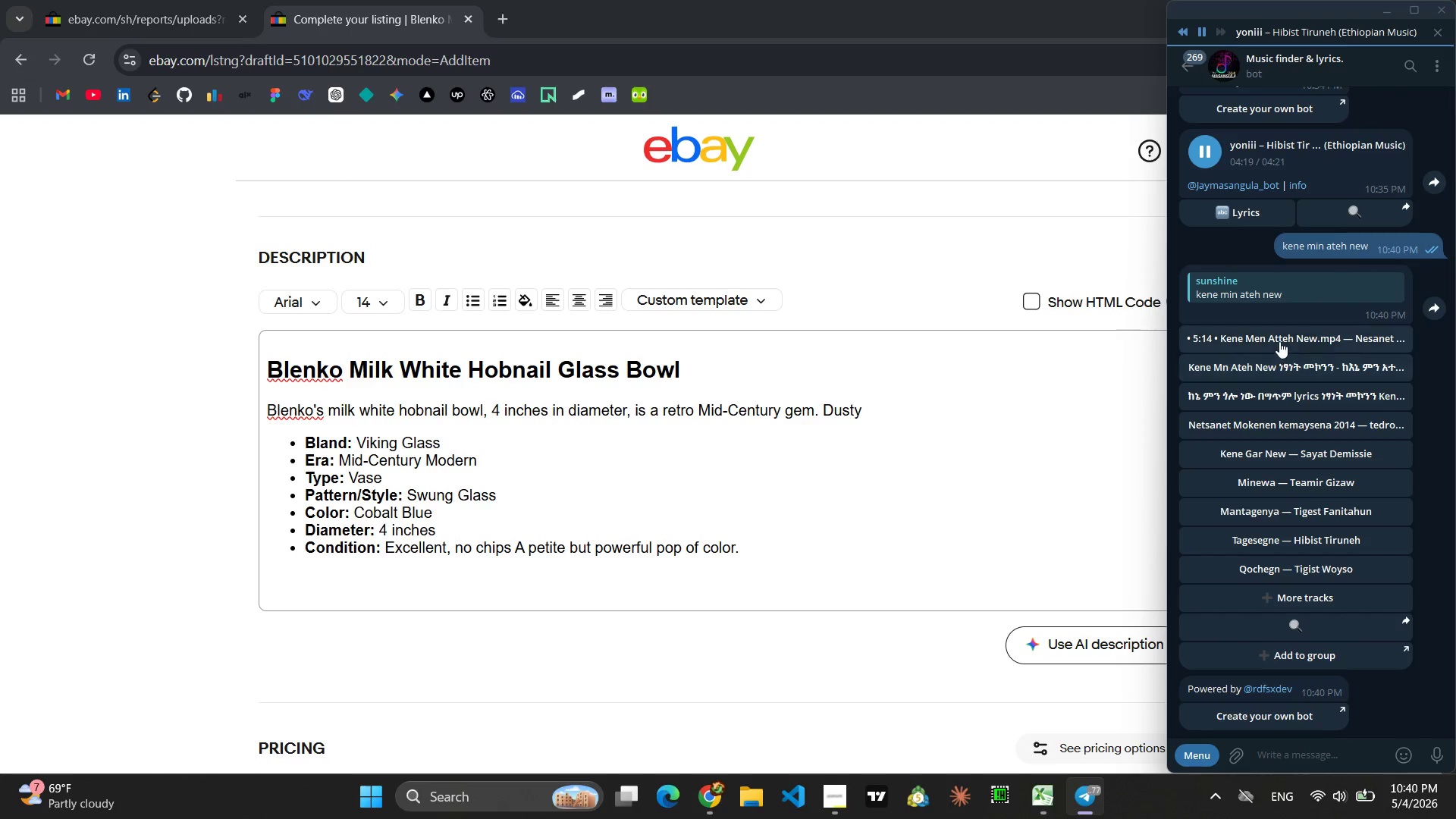 
left_click([1279, 340])
 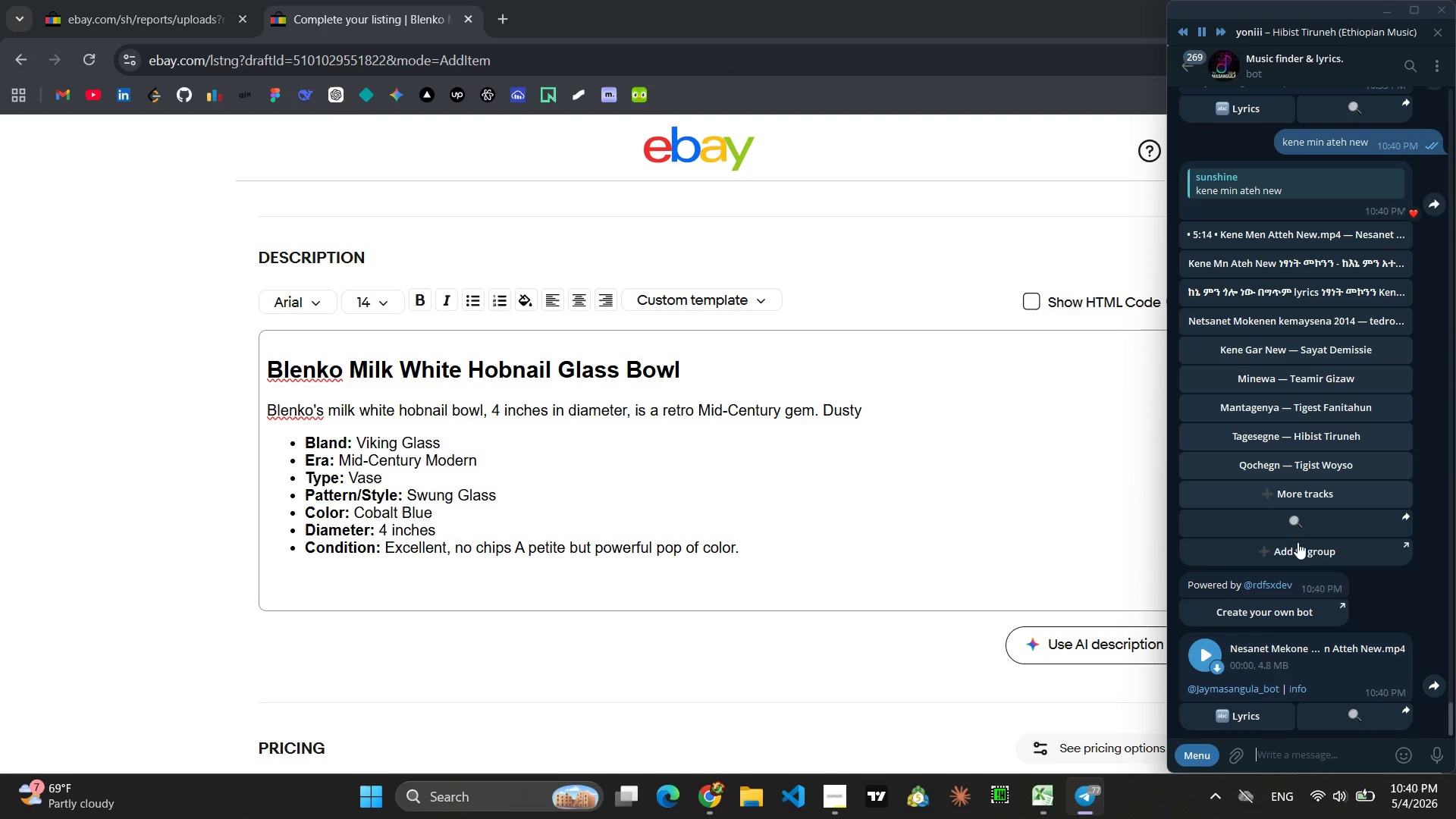 
left_click([1206, 652])
 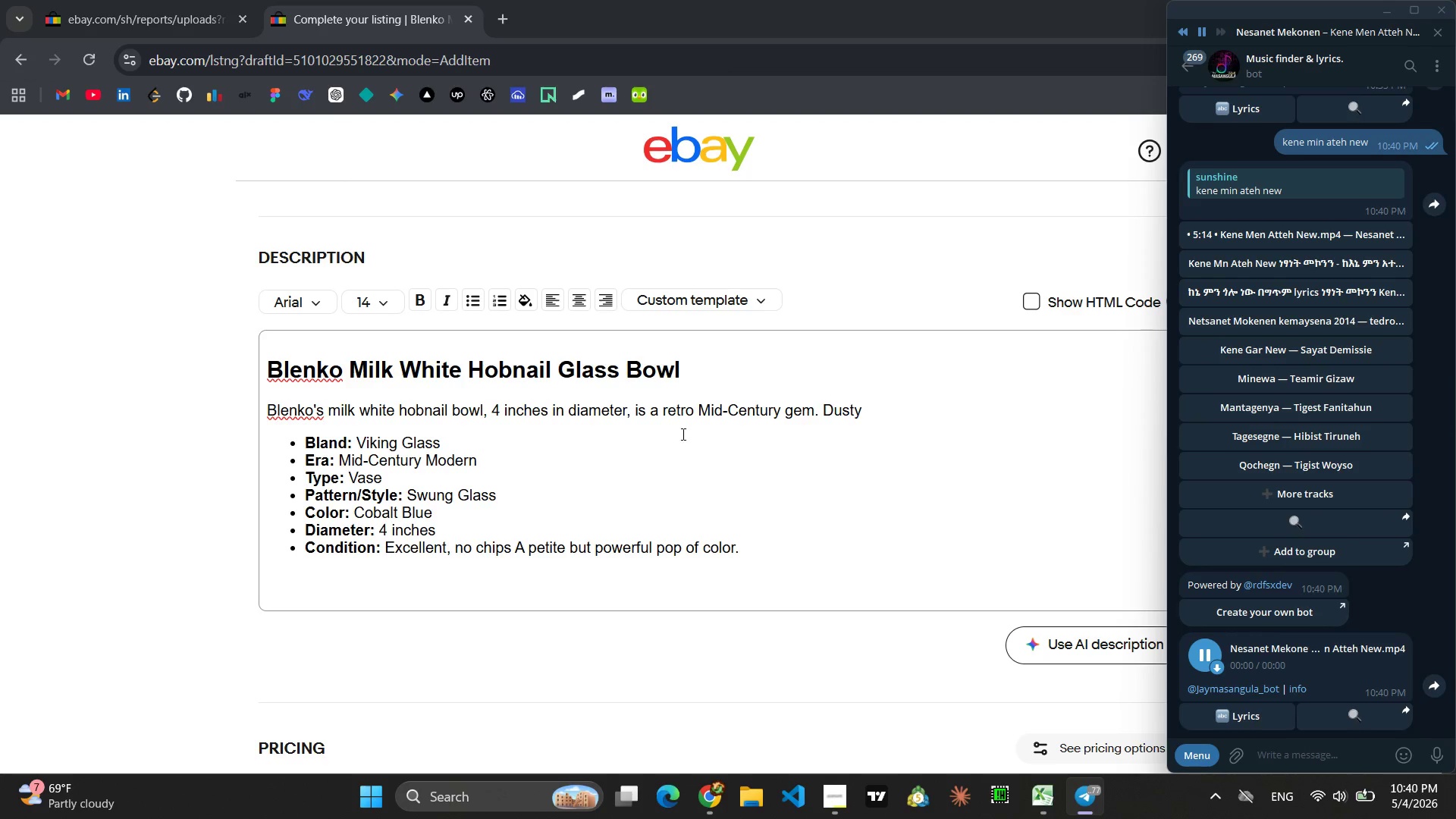 
left_click([872, 415])
 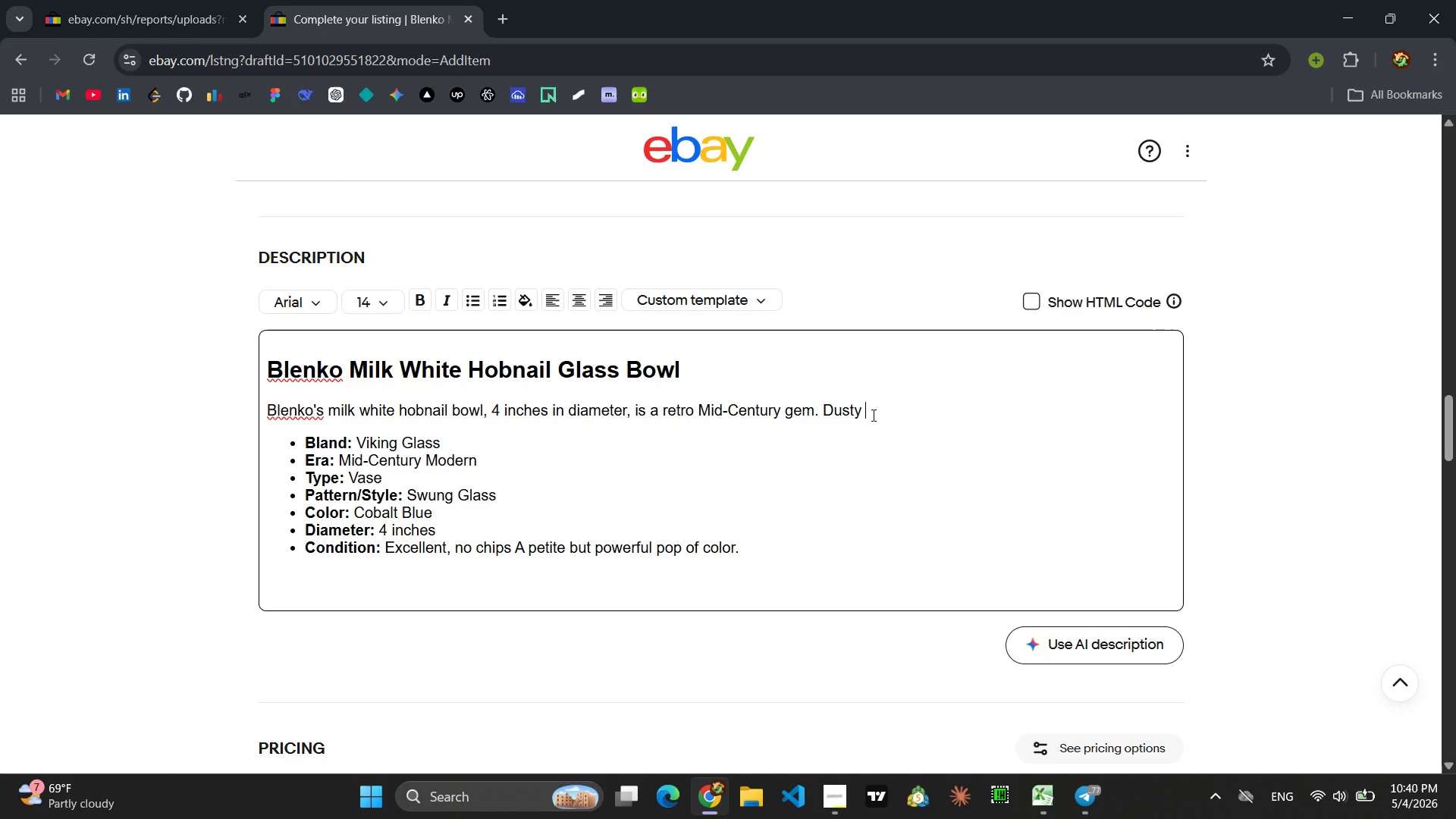 
type(but without cracks or repairs, the obnail)
key(Backspace)
key(Backspace)
key(Backspace)
key(Backspace)
key(Backspace)
key(Backspace)
type(hobnail texture is beatu)
key(Backspace)
key(Backspace)
type(utifully tactile )
key(Backspace)
type(.)
 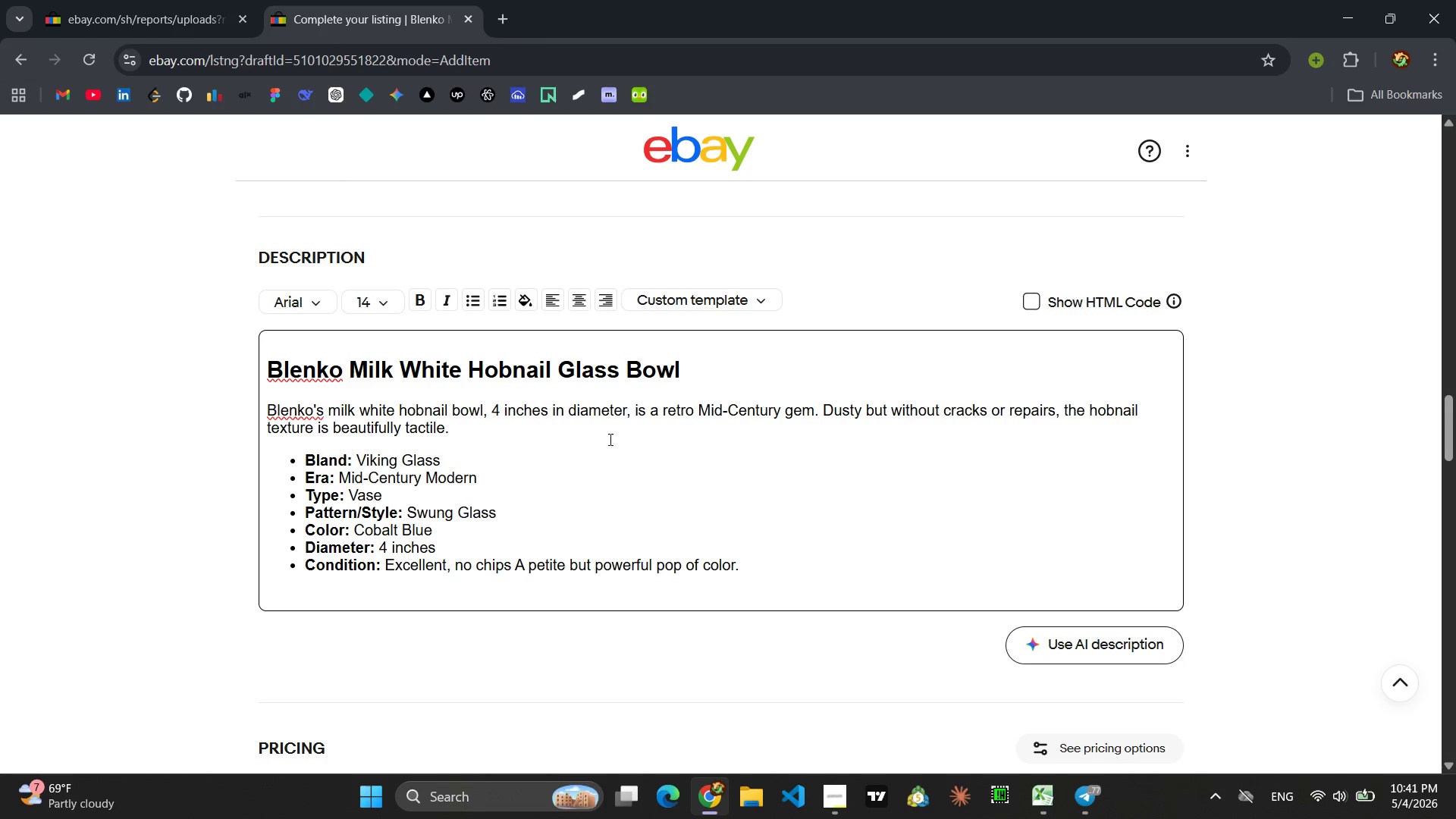 
left_click_drag(start_coordinate=[449, 460], to_coordinate=[356, 461])
 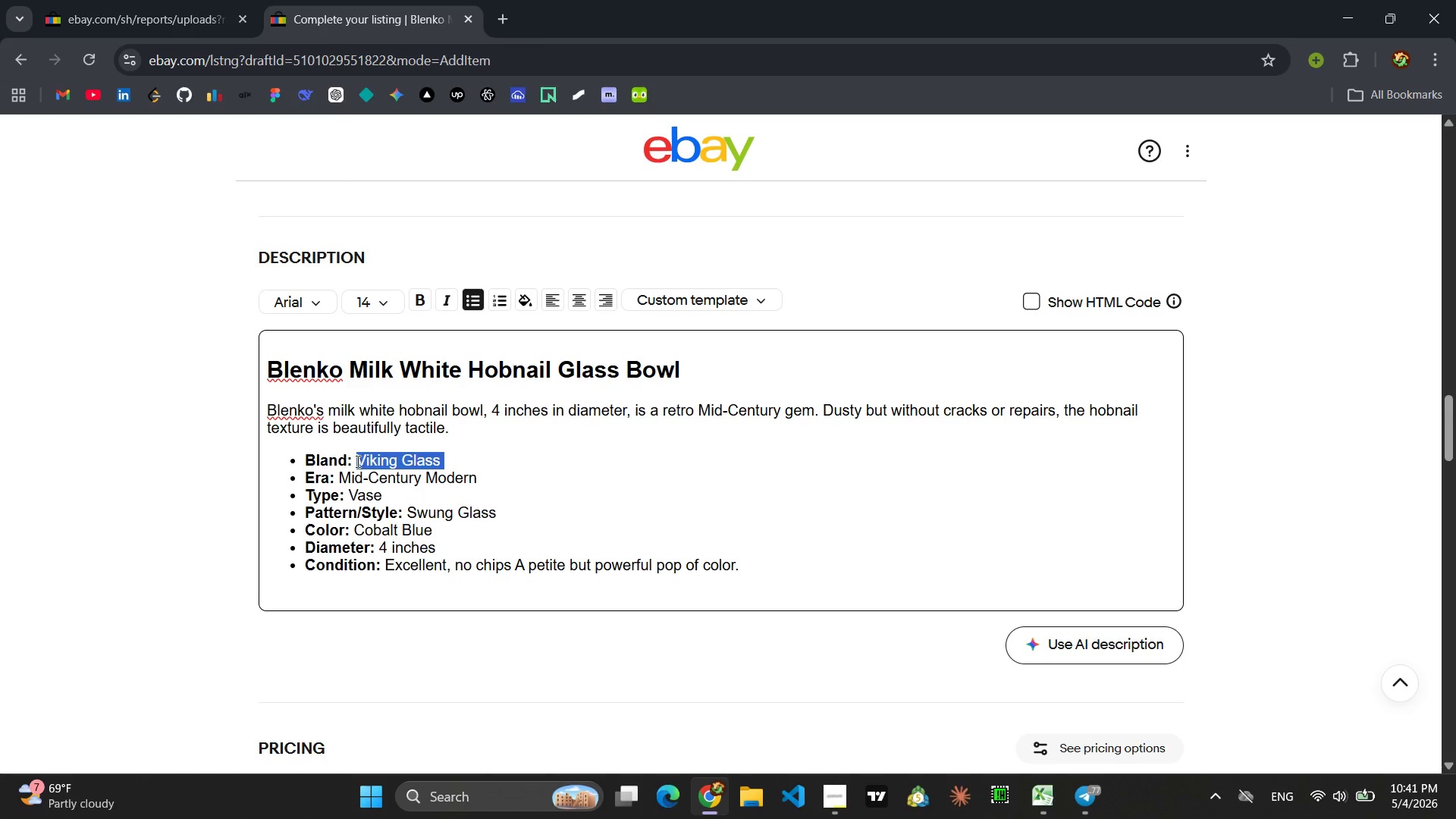 
type(Blenko)
 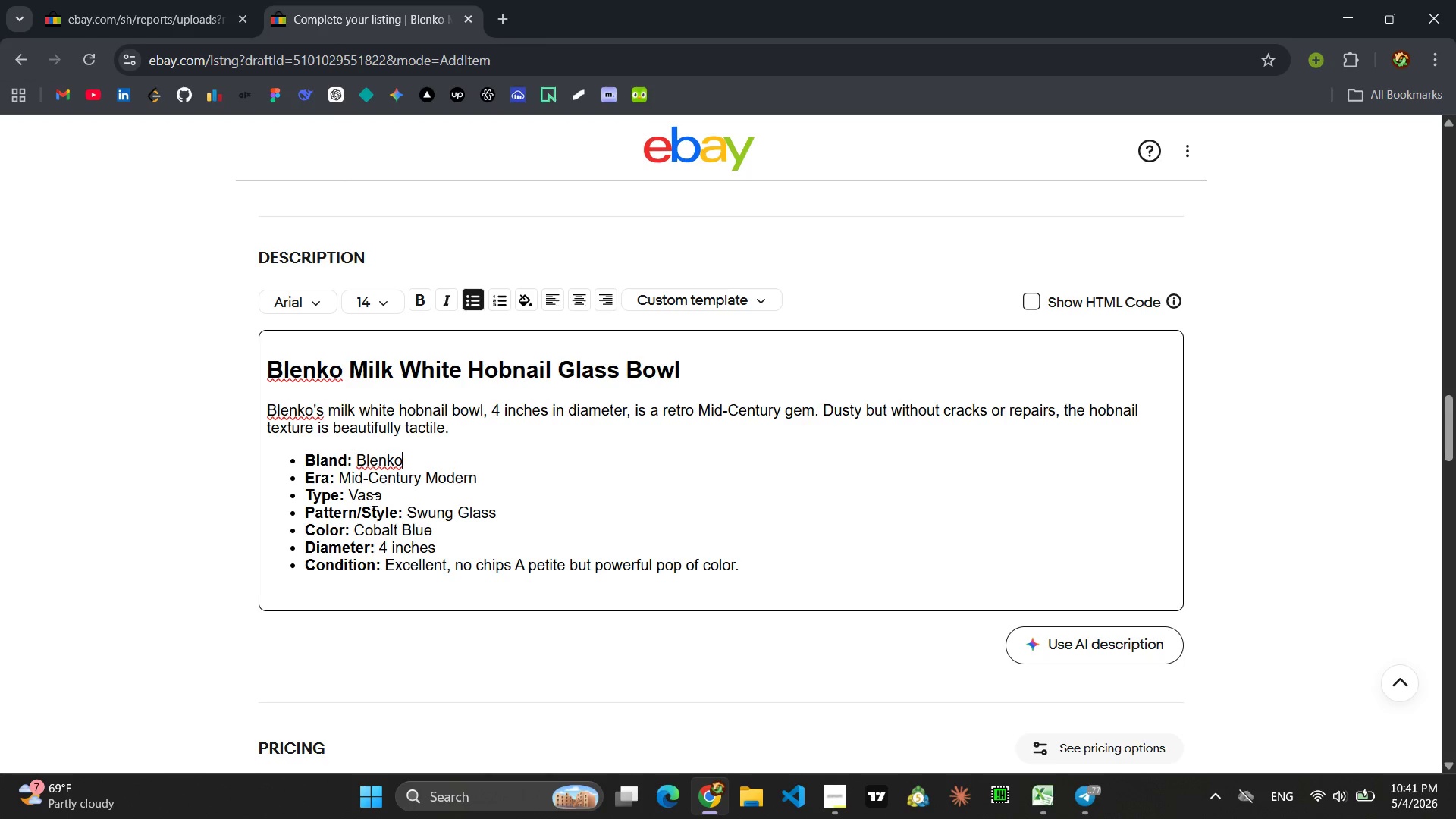 
left_click_drag(start_coordinate=[381, 497], to_coordinate=[352, 498])
 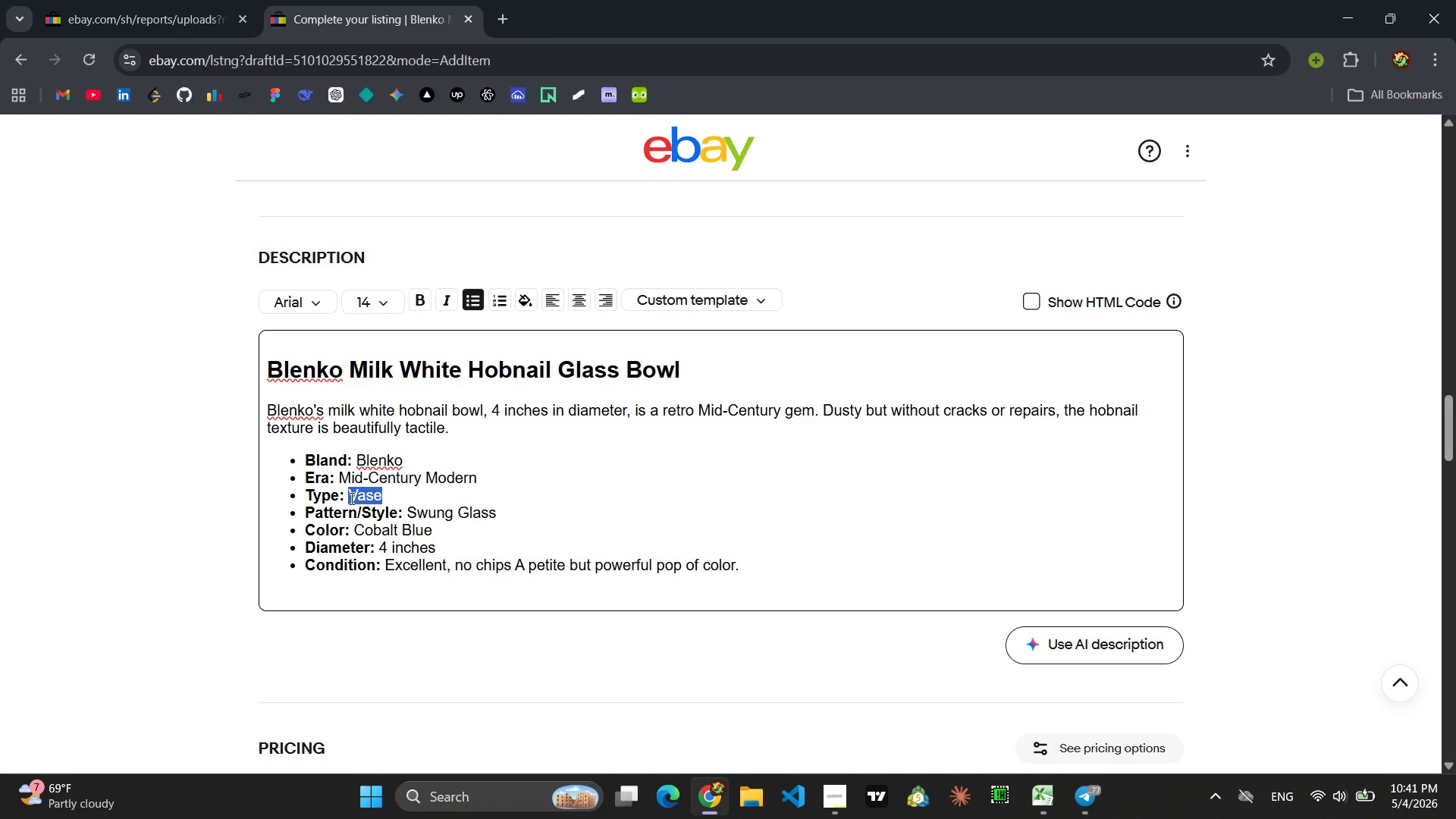 
type(Bowl)
 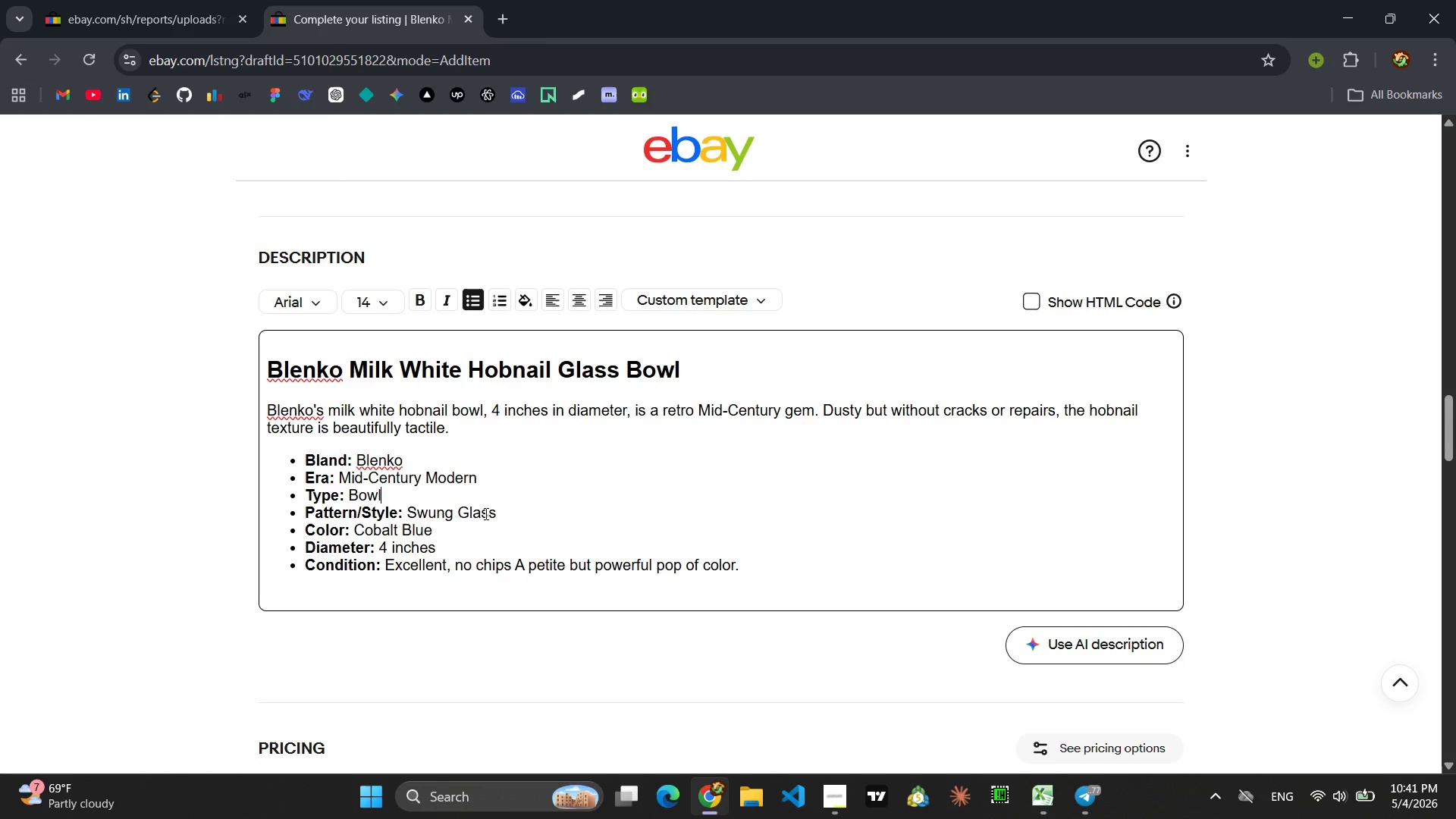 
left_click_drag(start_coordinate=[494, 513], to_coordinate=[407, 517])
 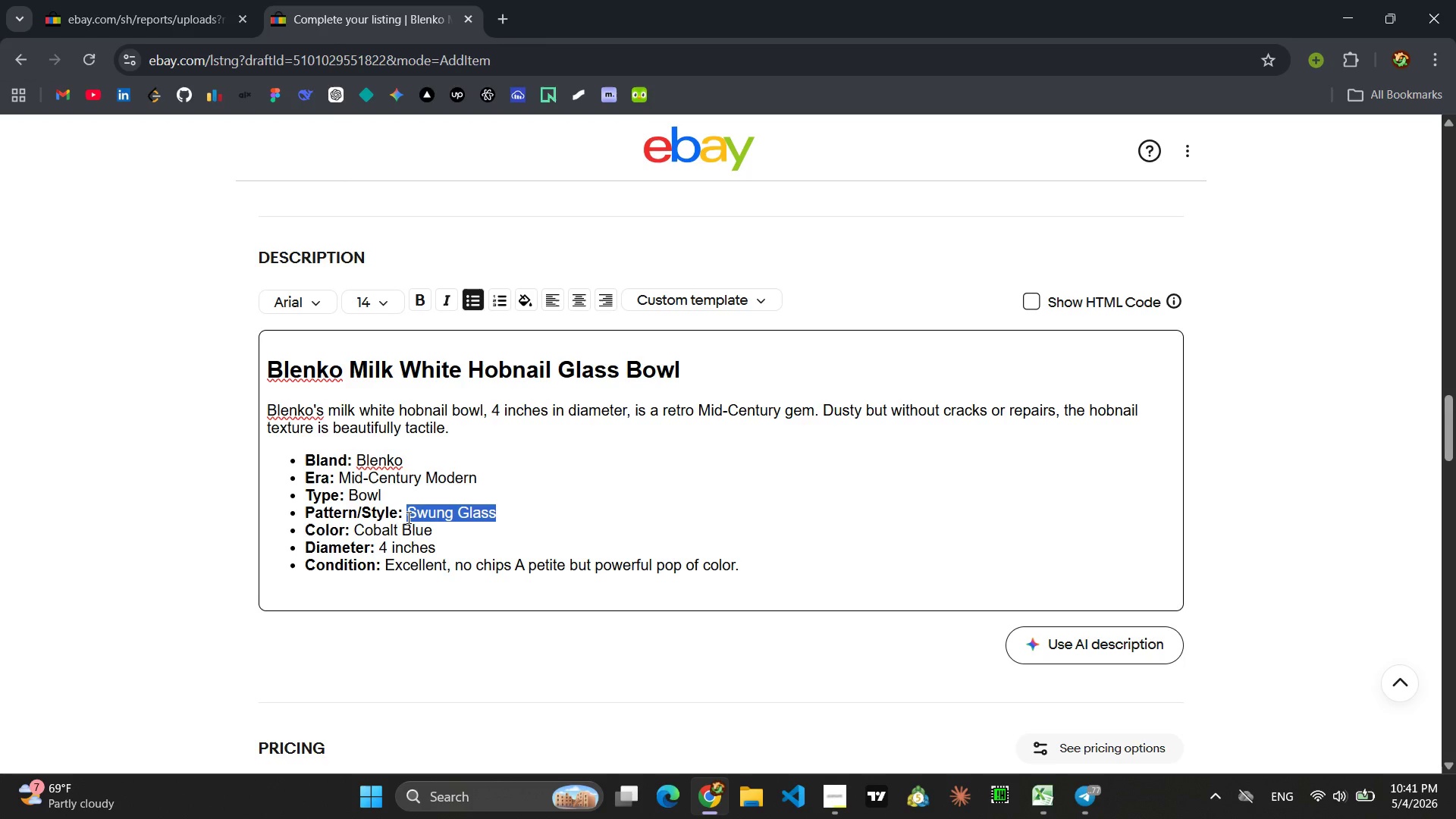 
type(Hobnail)
 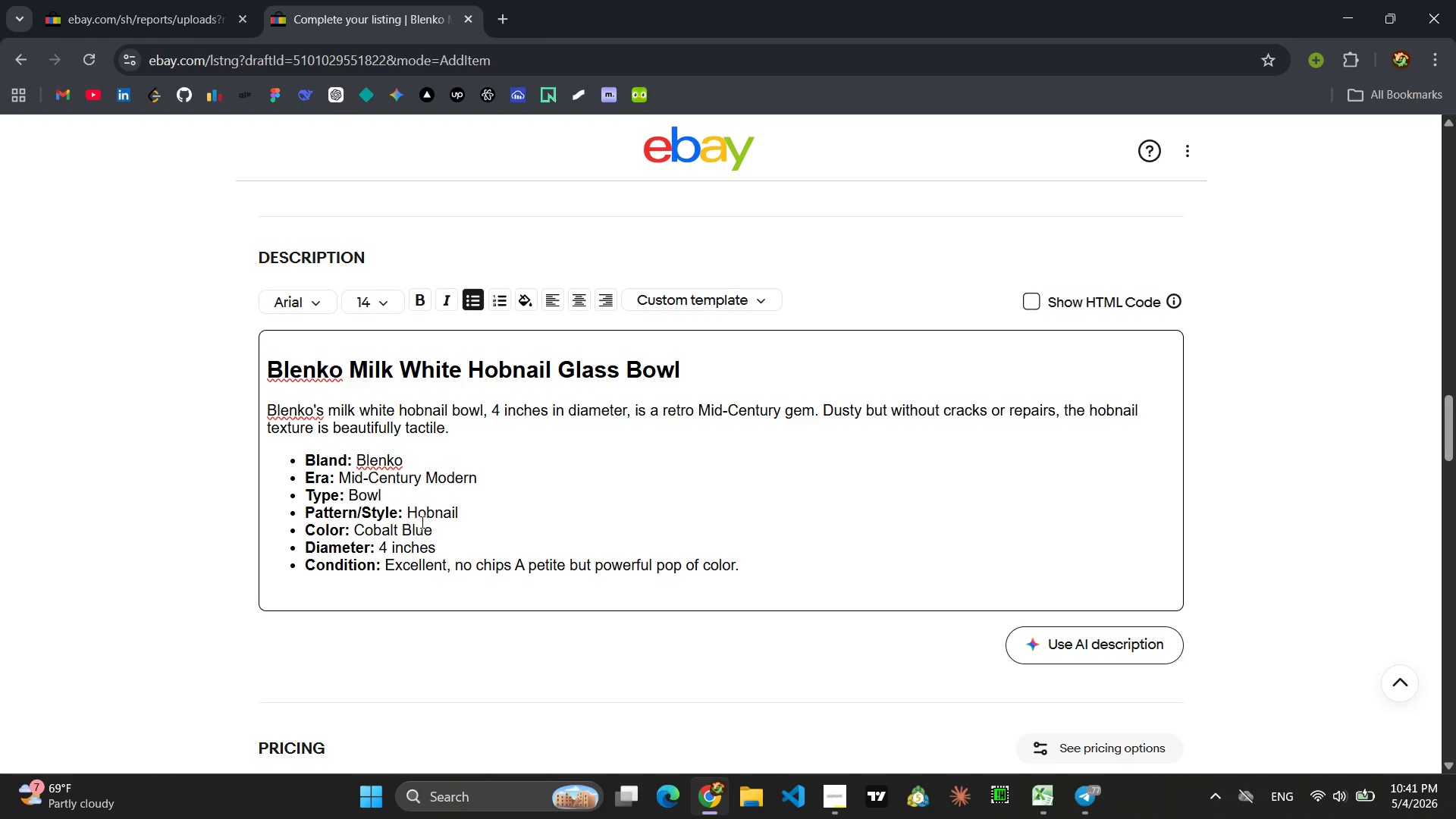 
left_click_drag(start_coordinate=[439, 535], to_coordinate=[353, 538])
 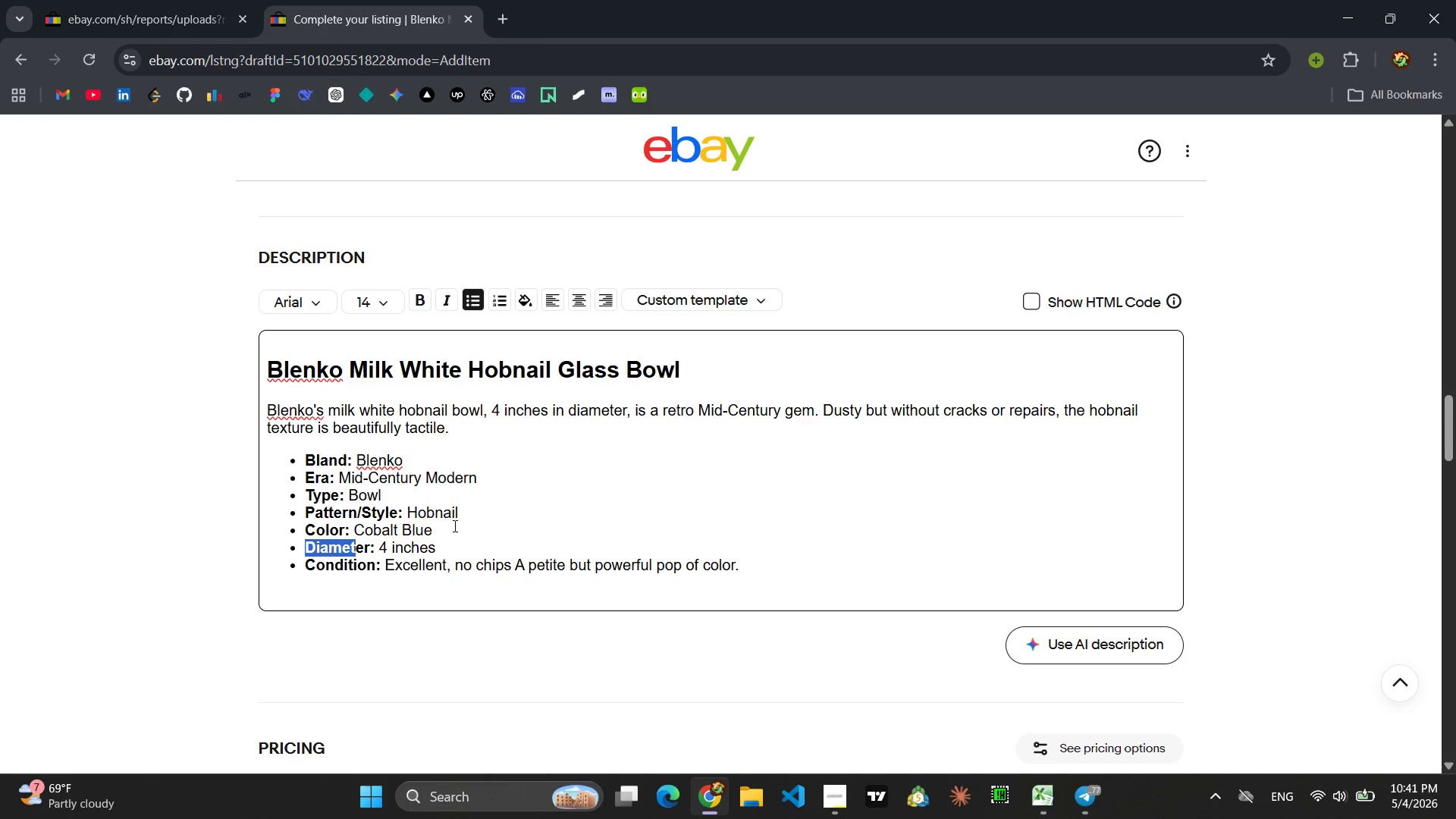 
left_click([454, 526])
 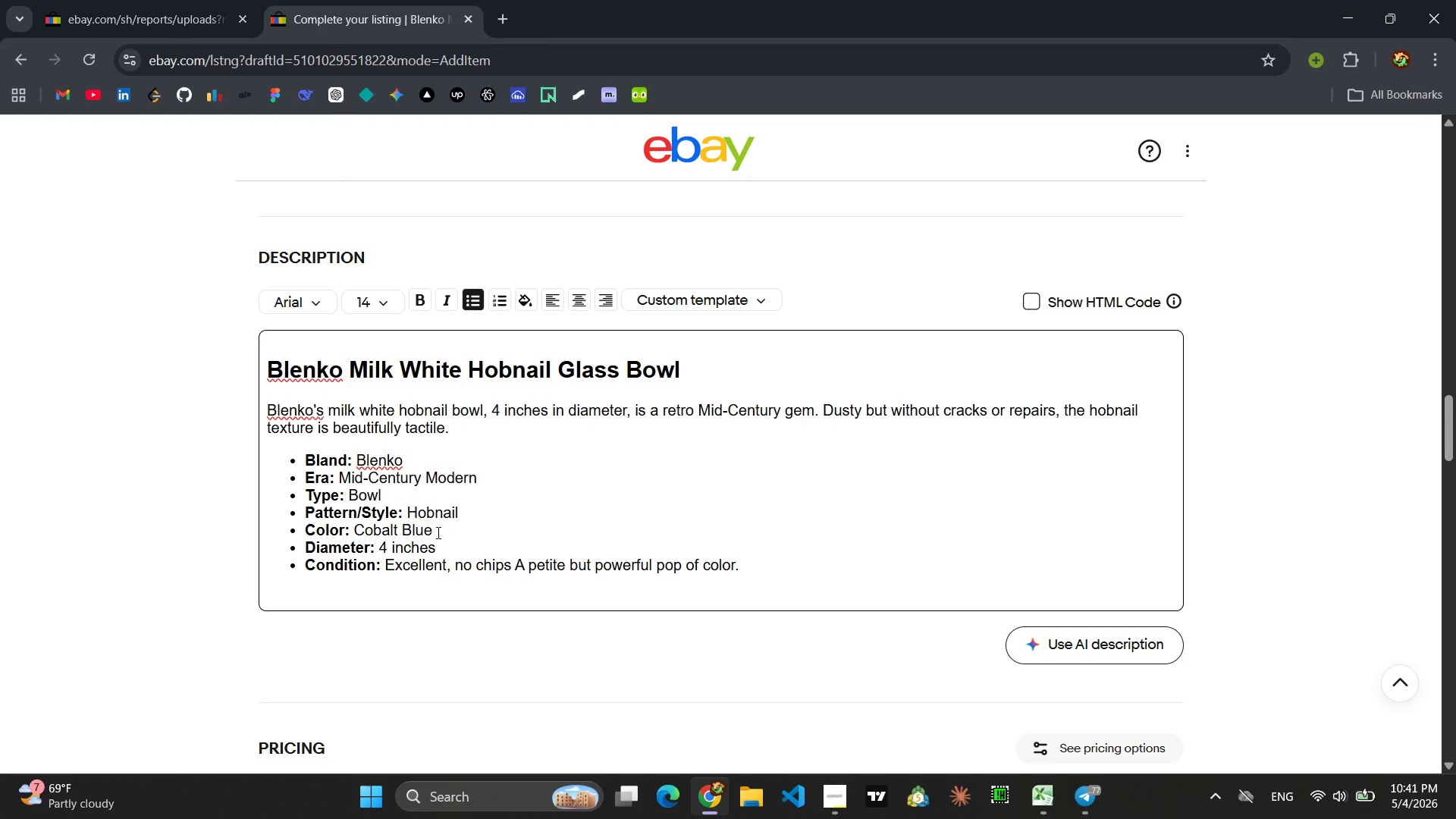 
left_click_drag(start_coordinate=[437, 532], to_coordinate=[353, 528])
 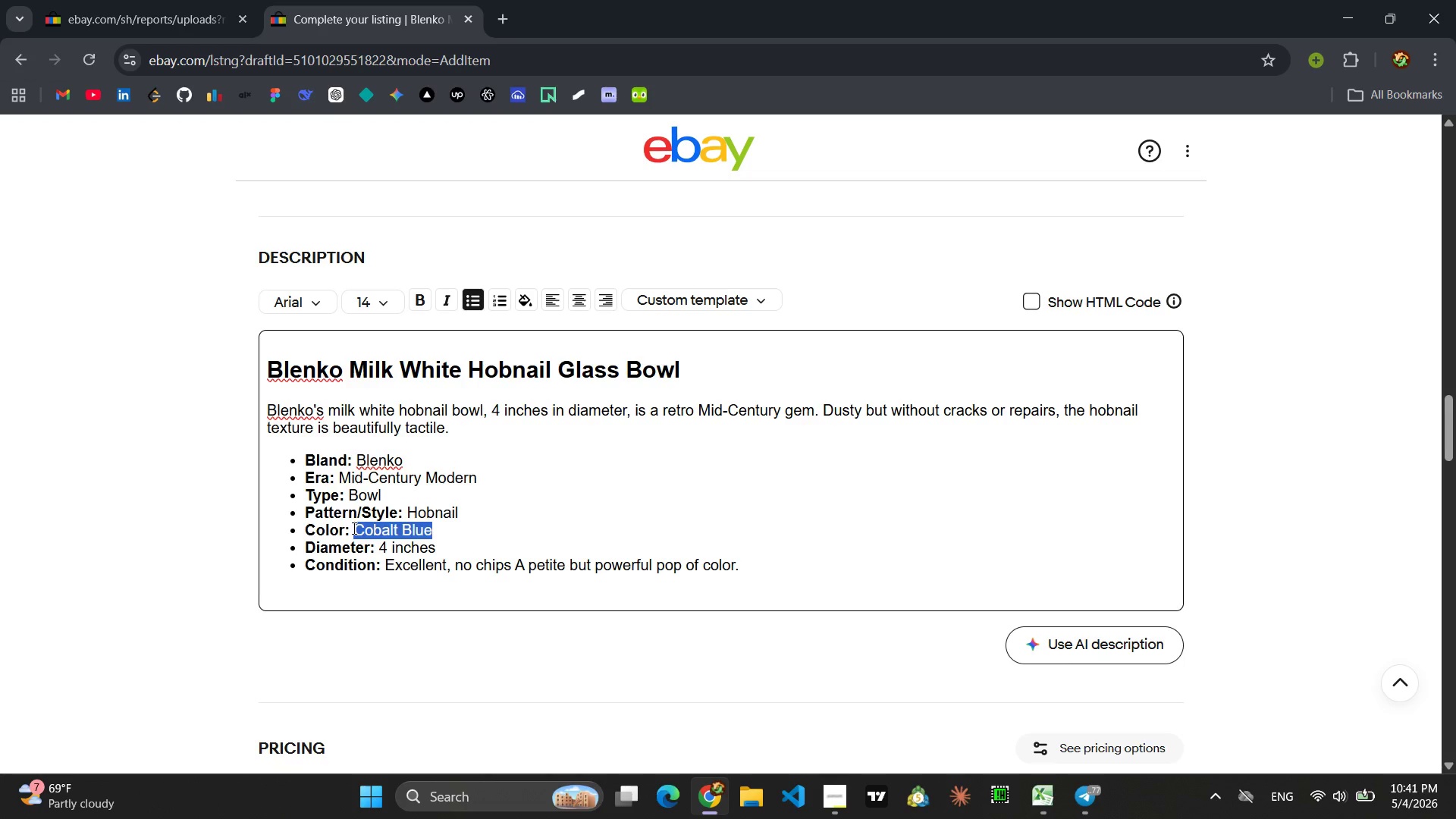 
type(Milk WHite)
key(Backspace)
key(Backspace)
key(Backspace)
key(Backspace)
type(it)
key(Backspace)
key(Backspace)
type(hite)
 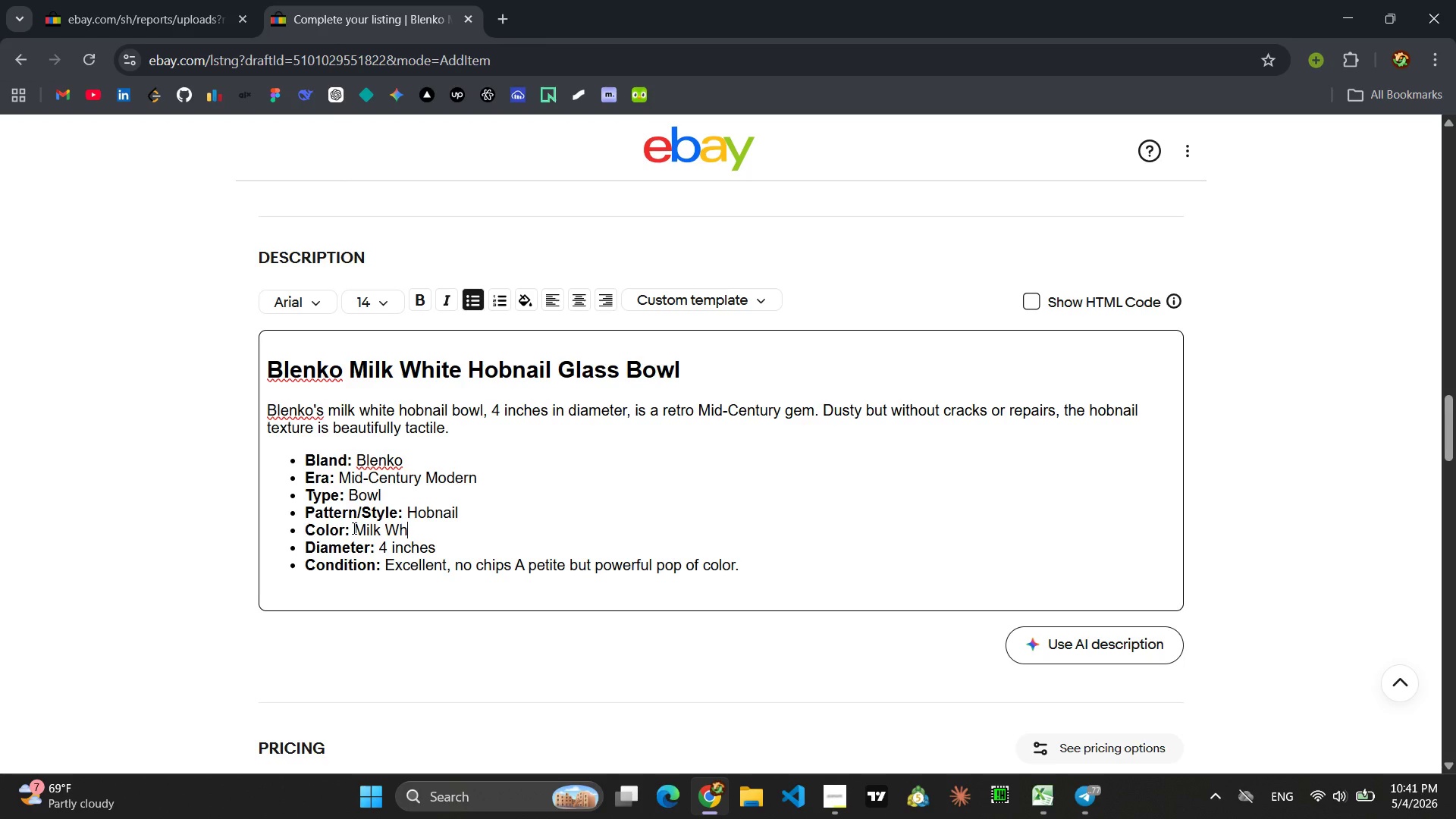 
wait(7.97)
 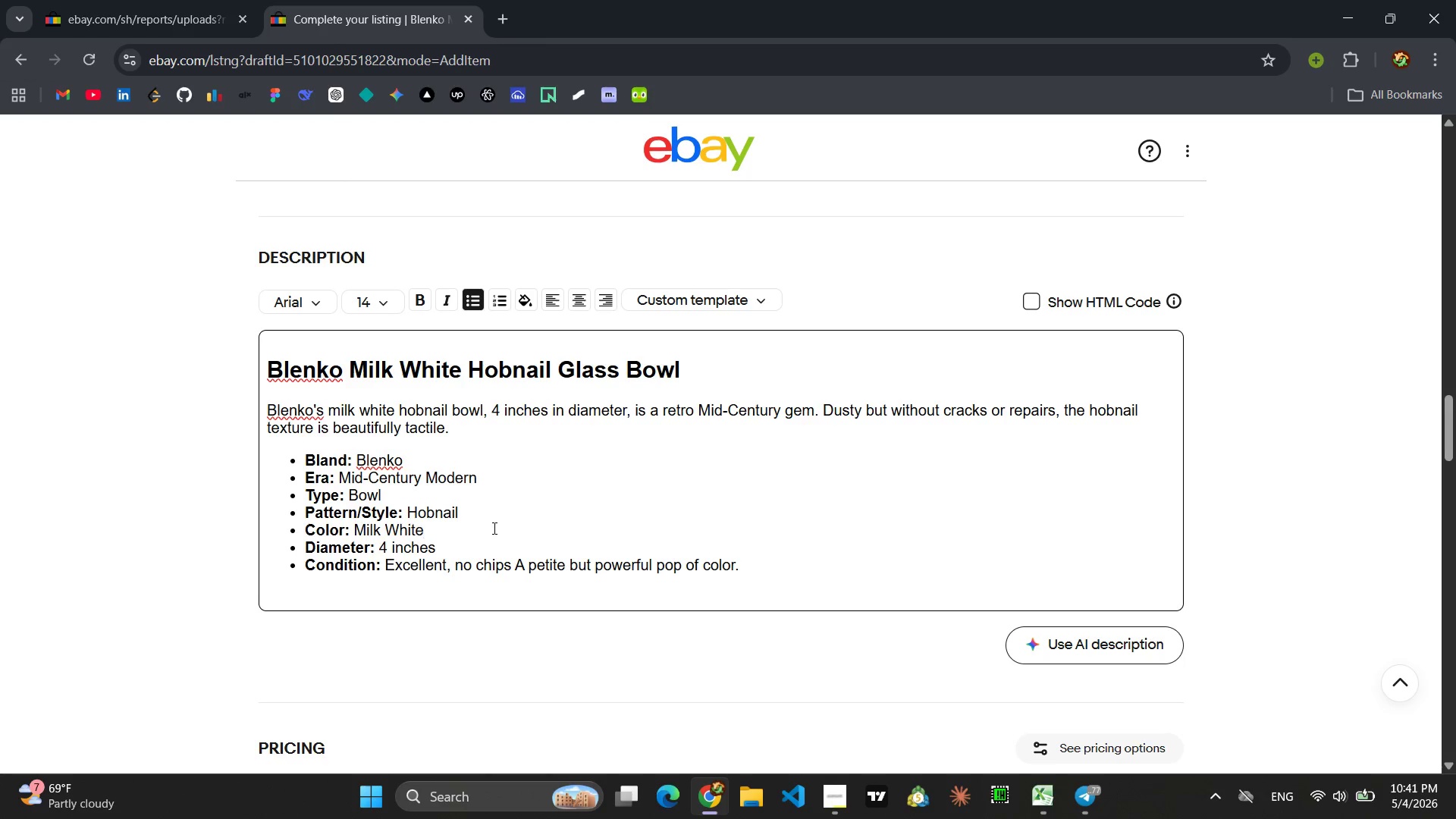 
left_click_drag(start_coordinate=[736, 570], to_coordinate=[409, 554])
 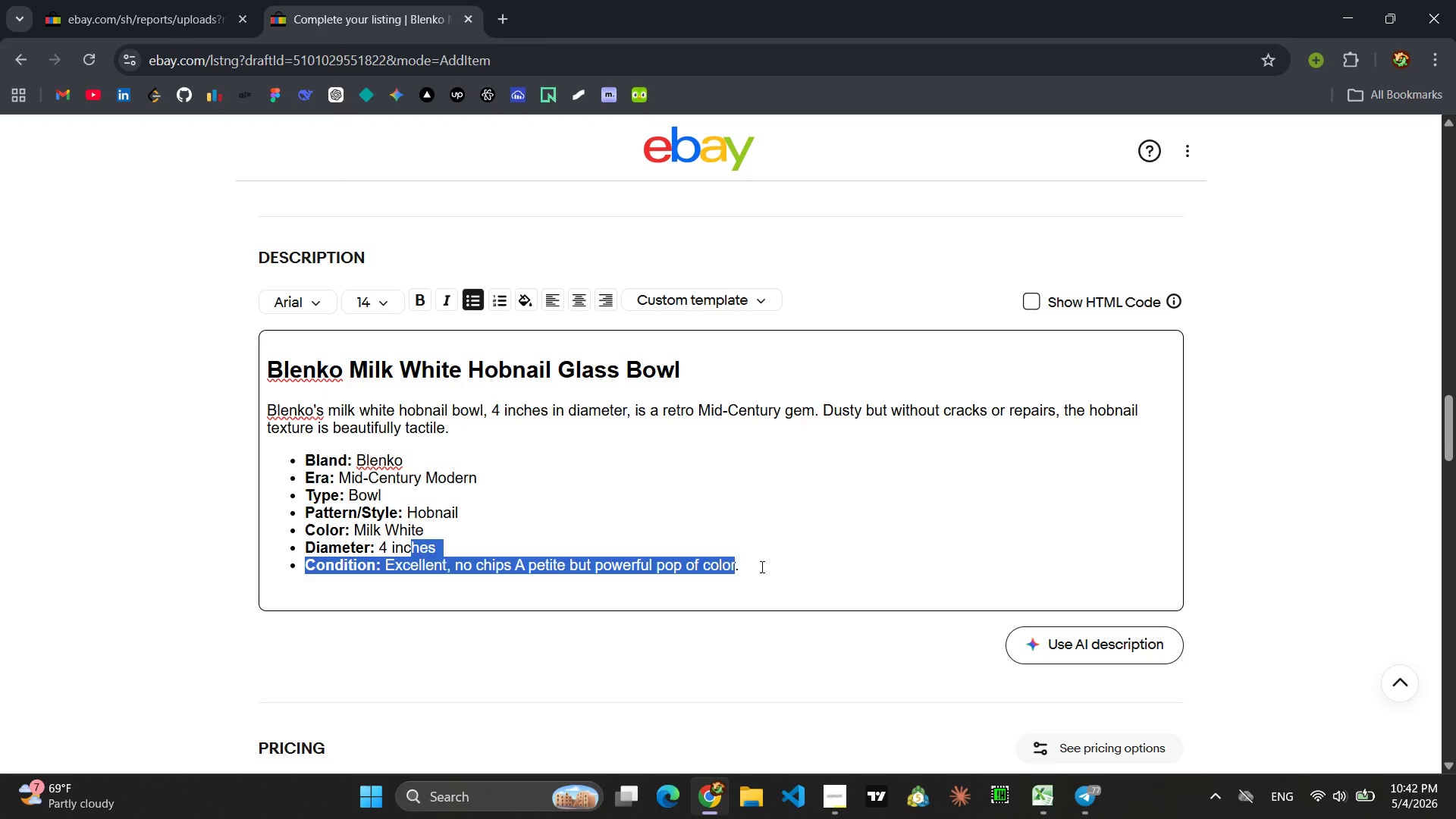 
left_click([761, 566])
 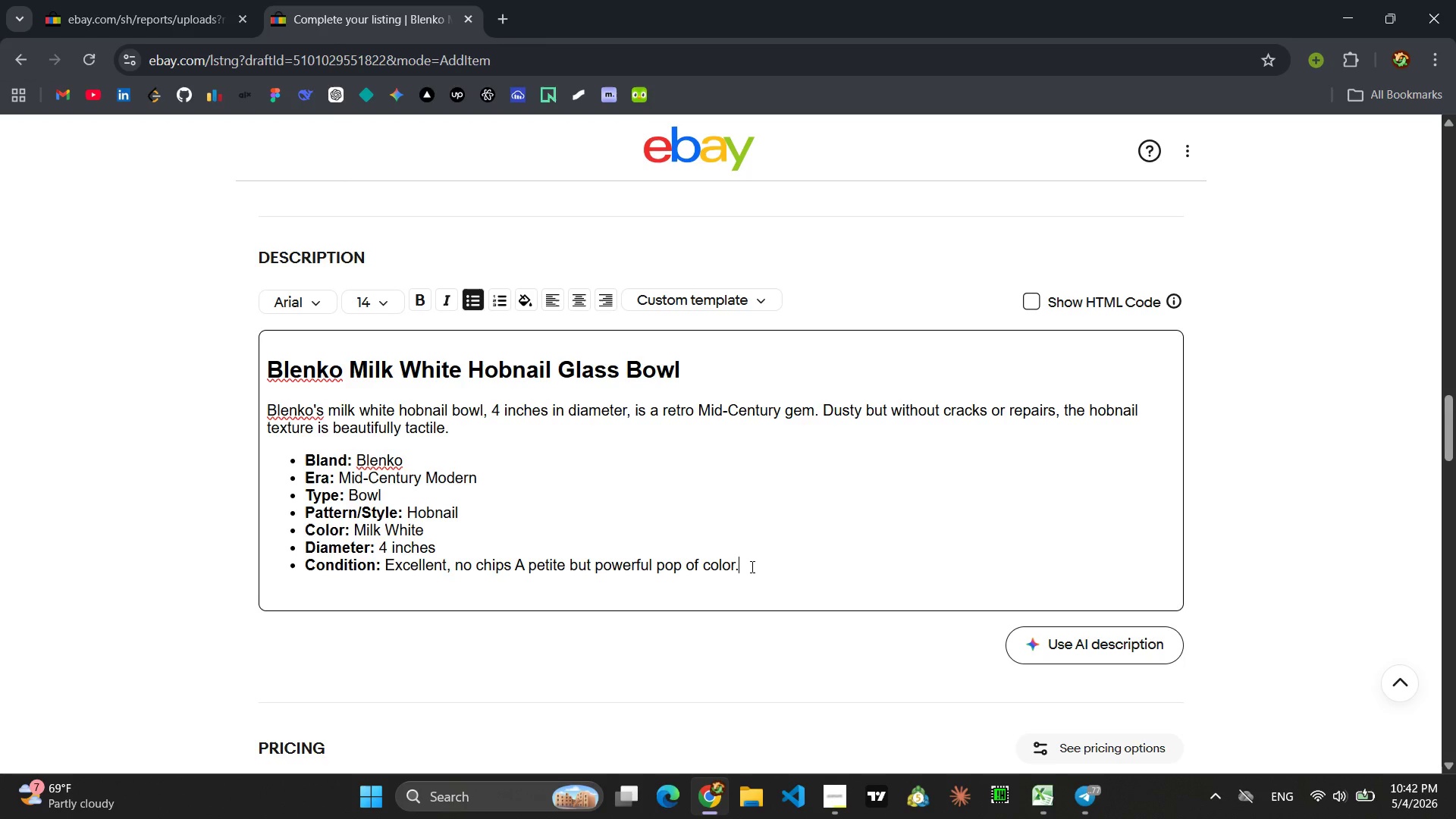 
left_click_drag(start_coordinate=[751, 566], to_coordinate=[384, 569])
 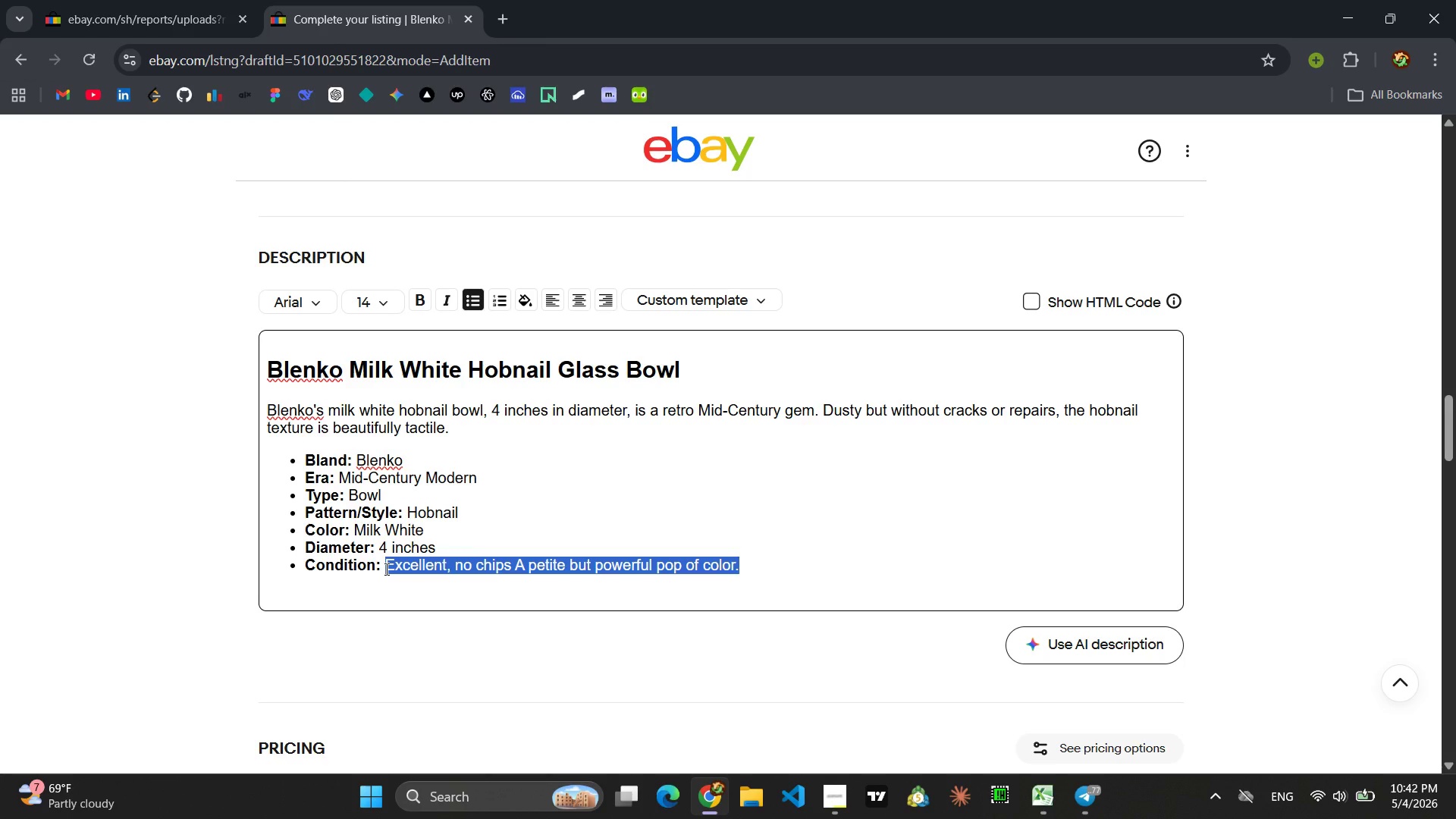 
type(Dusty, no cracks )
key(Backspace)
type(/repairs Ideal for jewellery or small )
 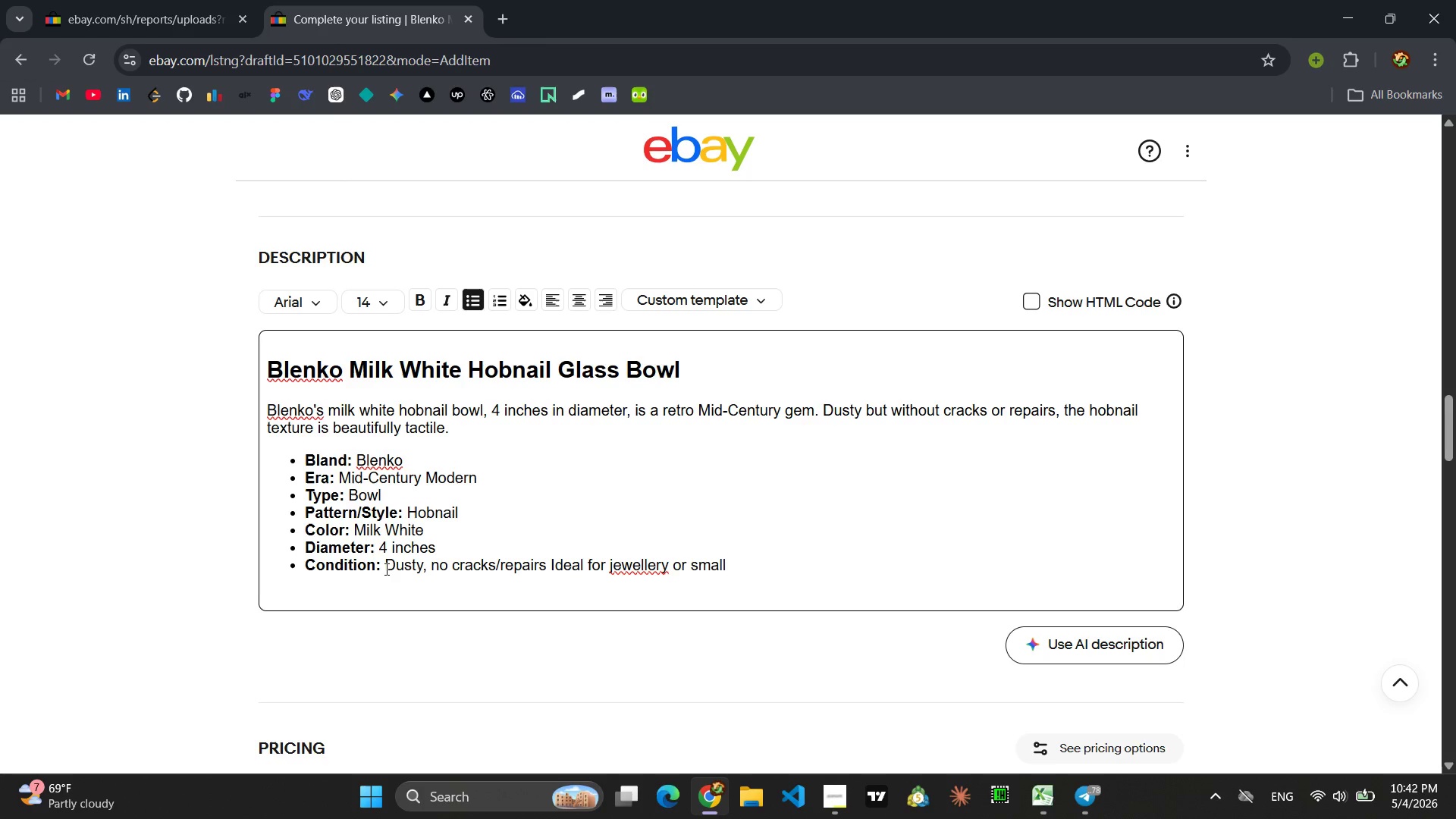 
hold_key(key=Backspace, duration=0.73)
 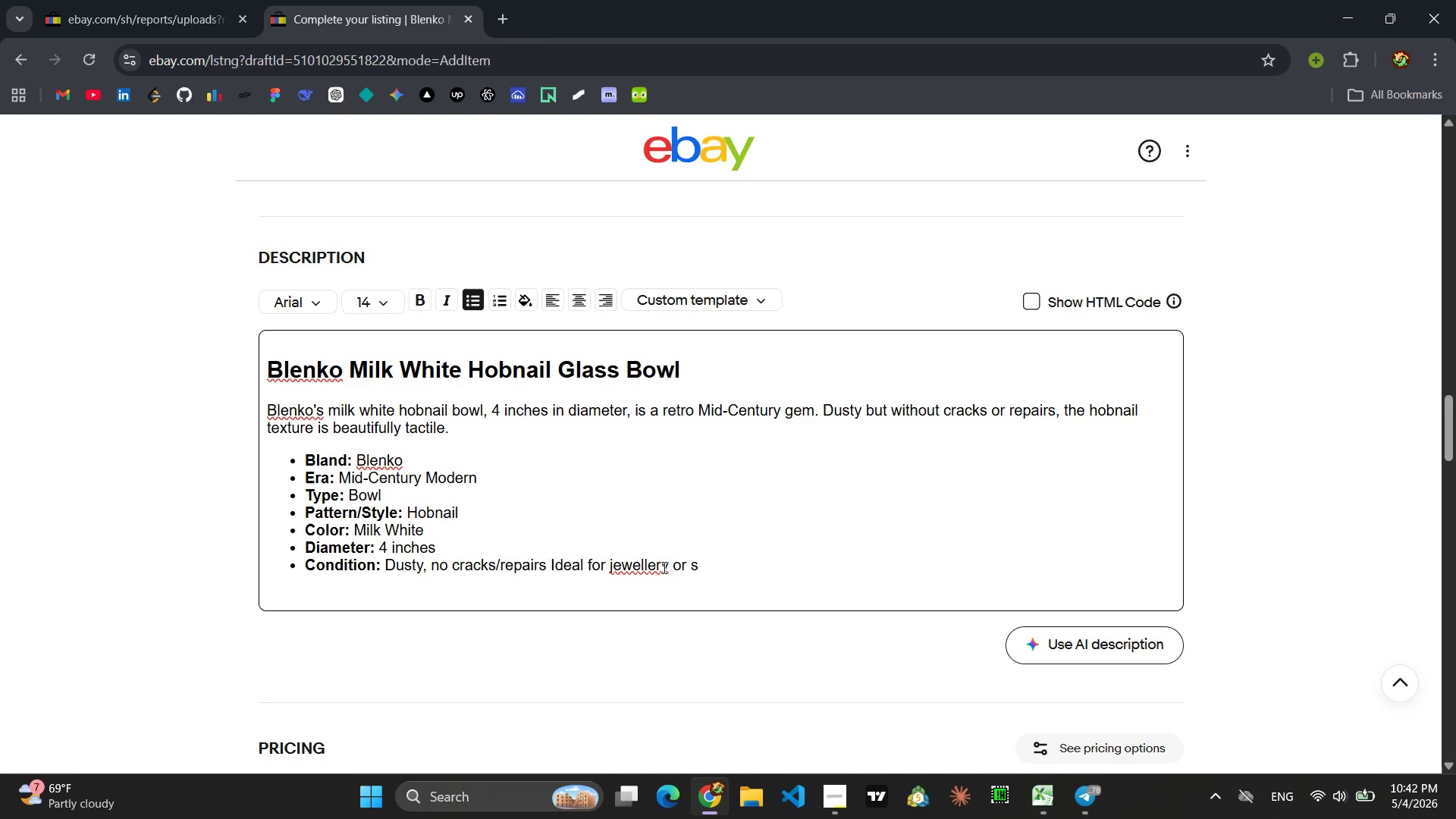 
wait(16.88)
 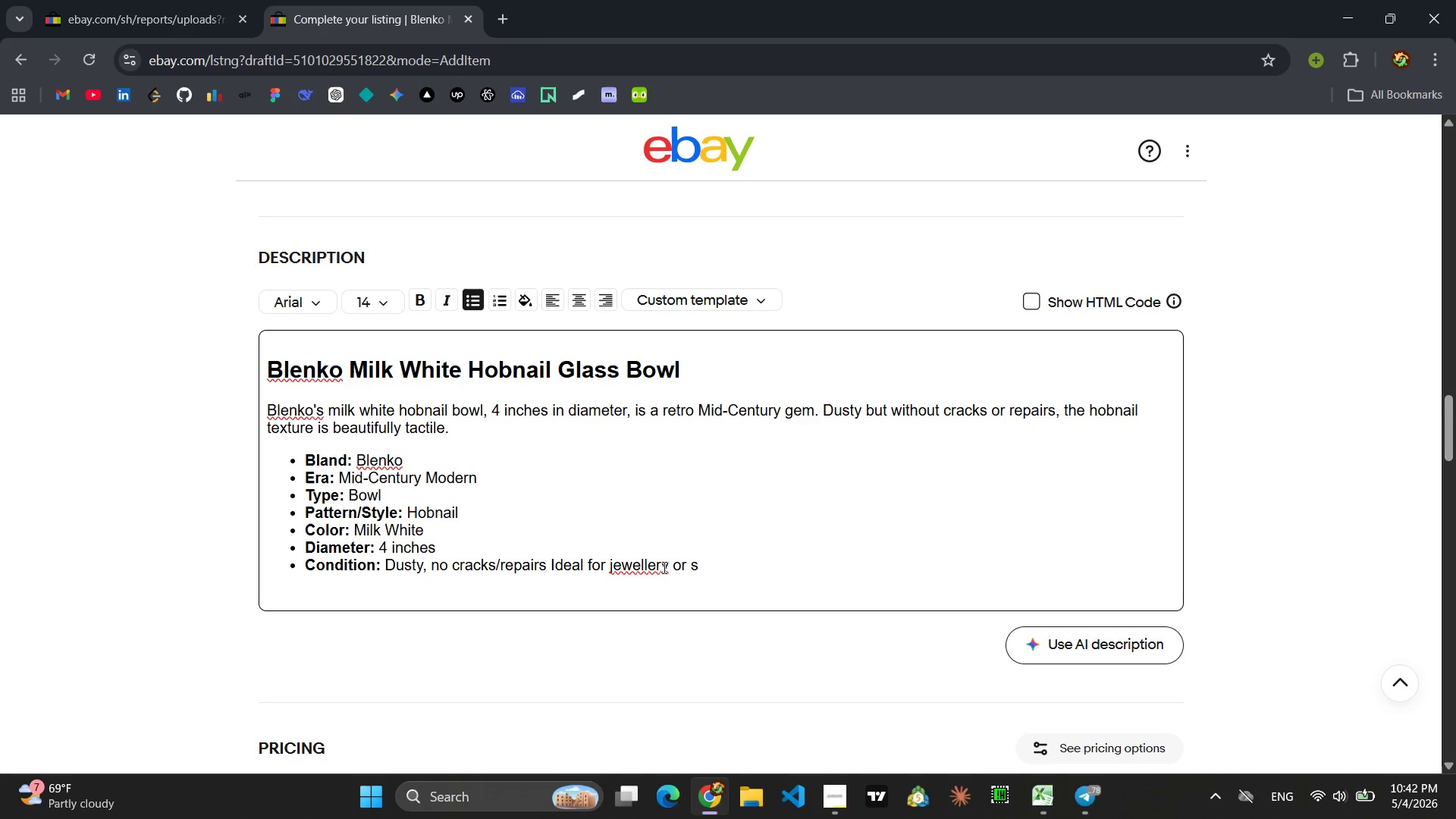 
type(mall r)
key(Backspace)
type(treasures )
key(Backspace)
type(.)
 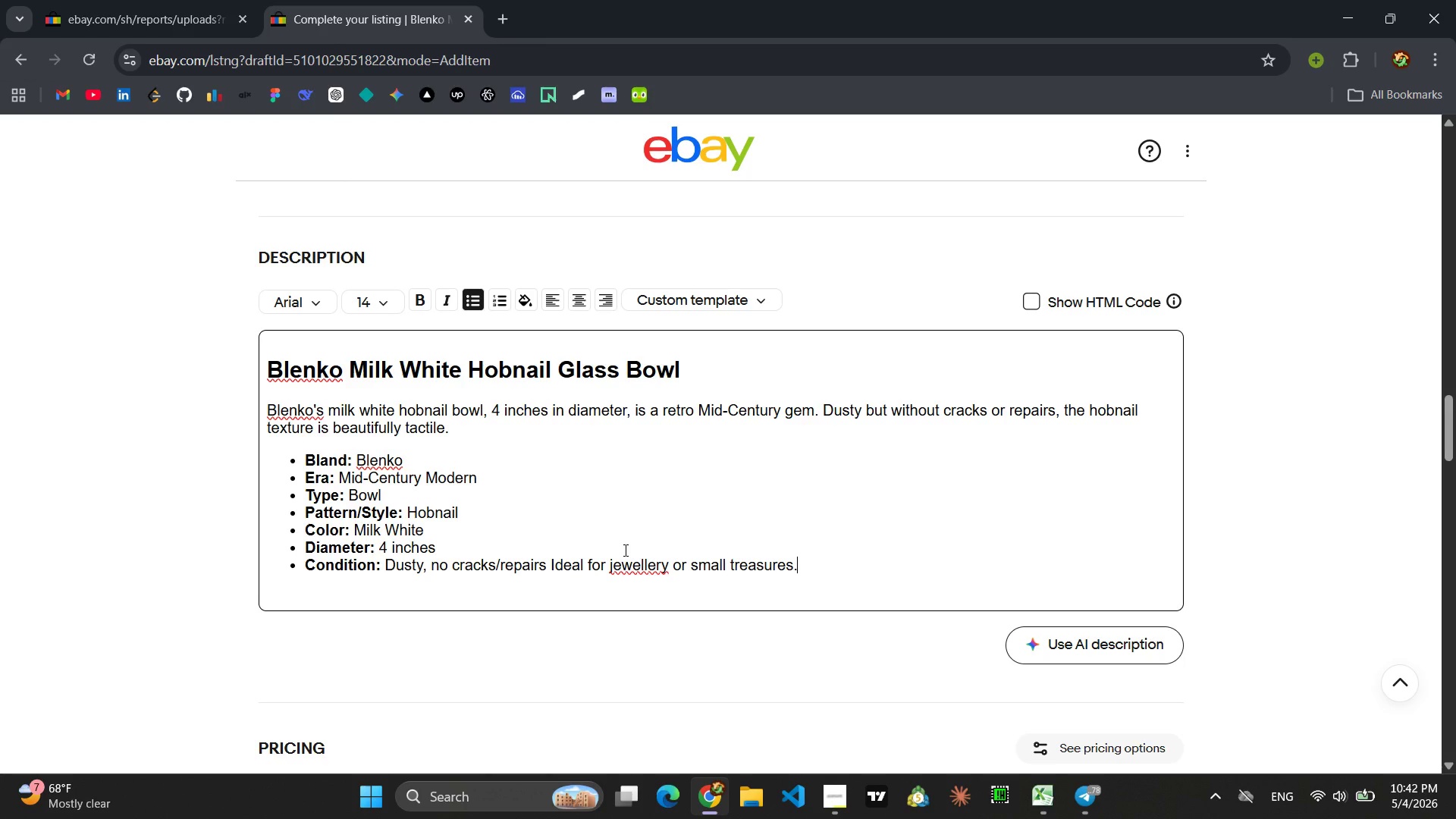 
left_click([619, 566])
 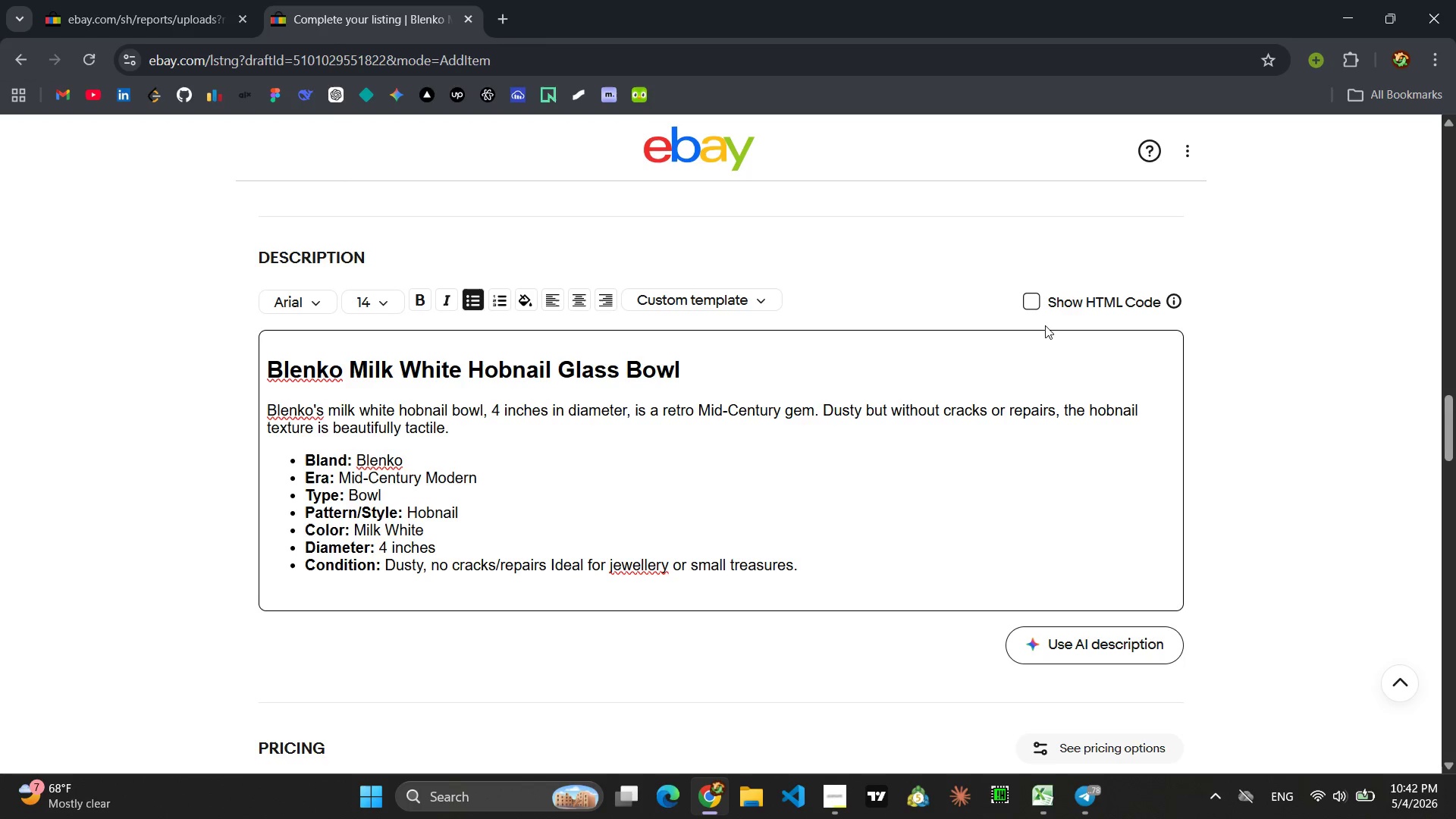 
left_click([1034, 305])
 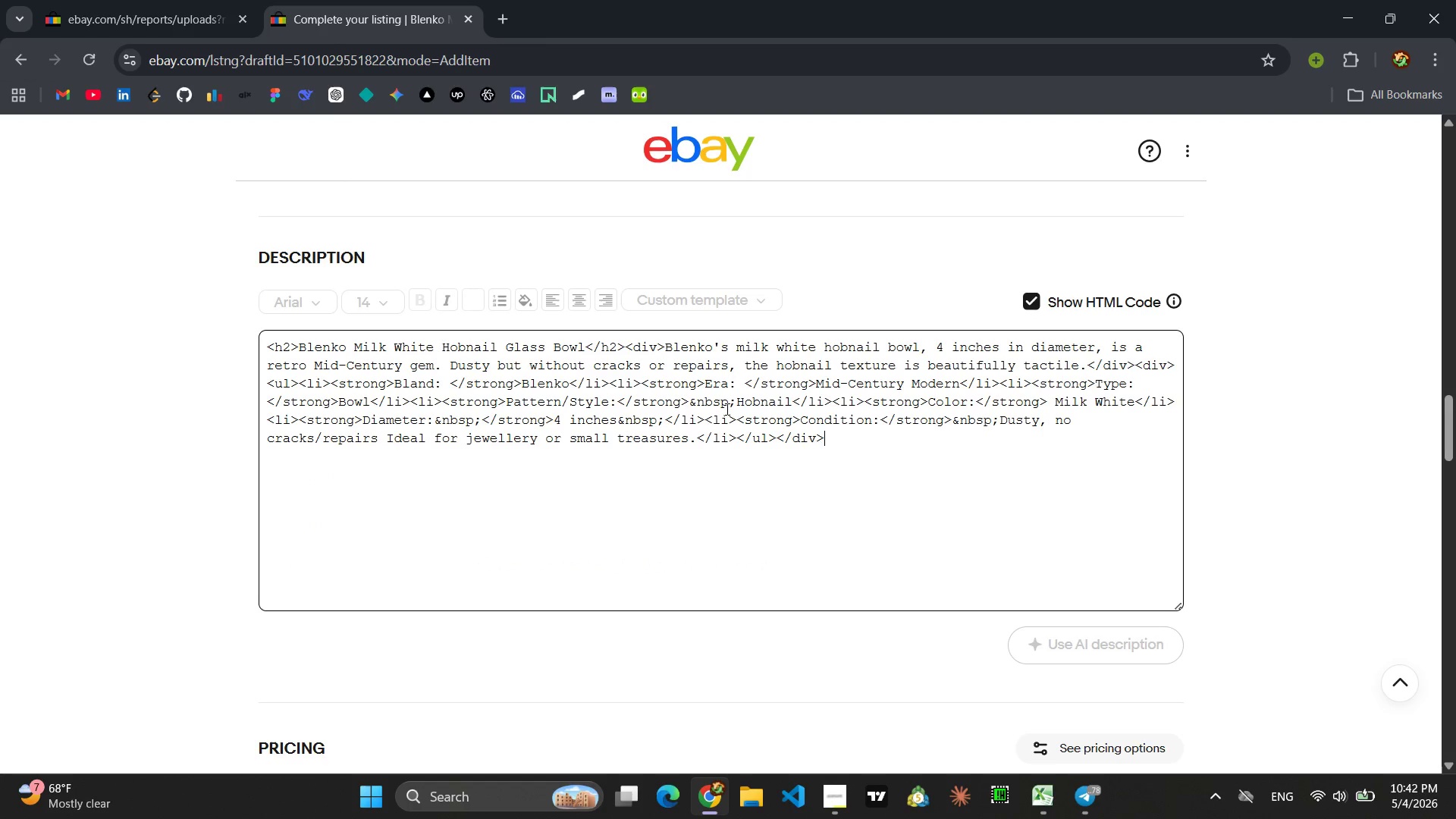 
left_click([726, 409])
 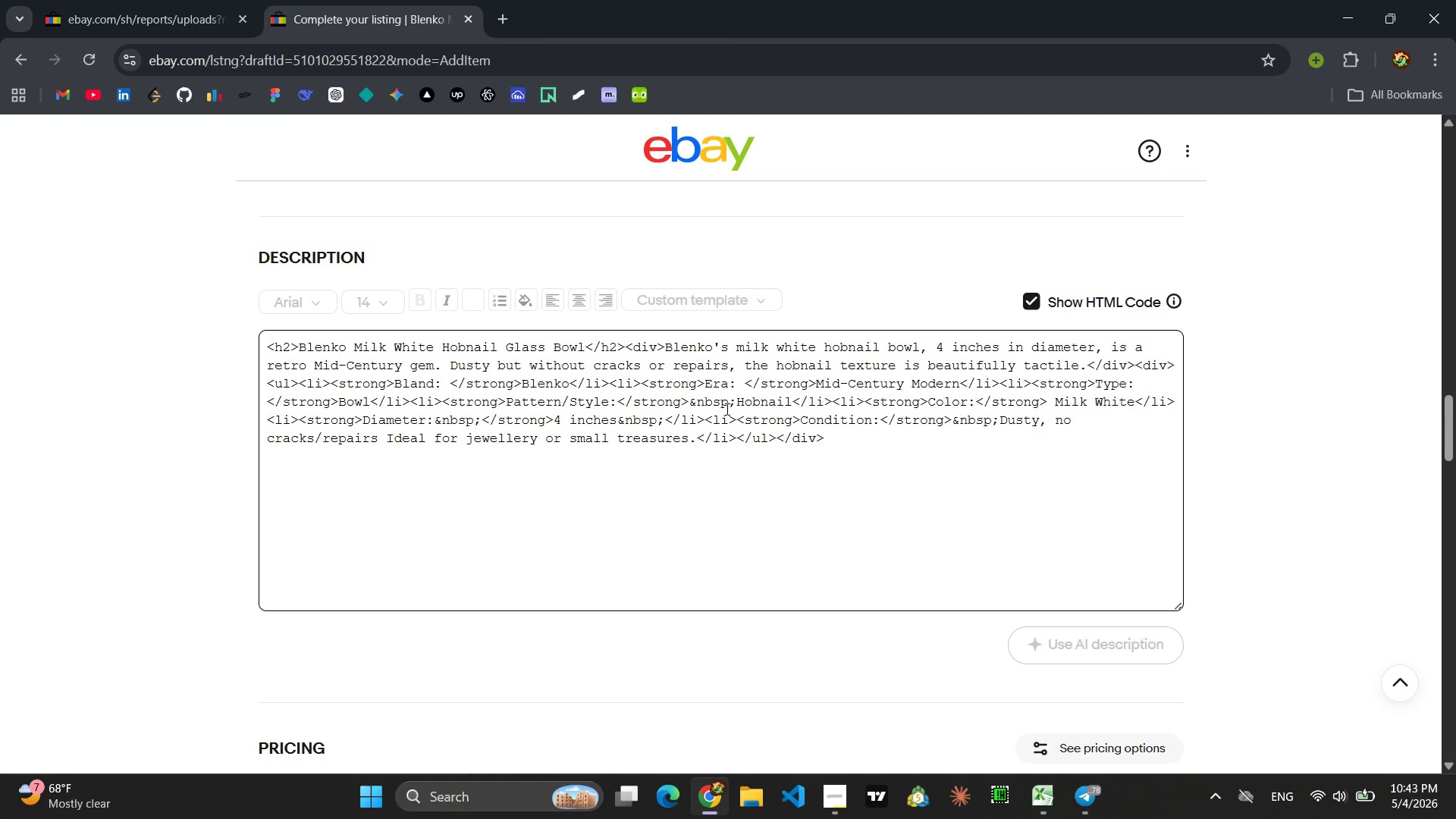 
key(Control+A)
 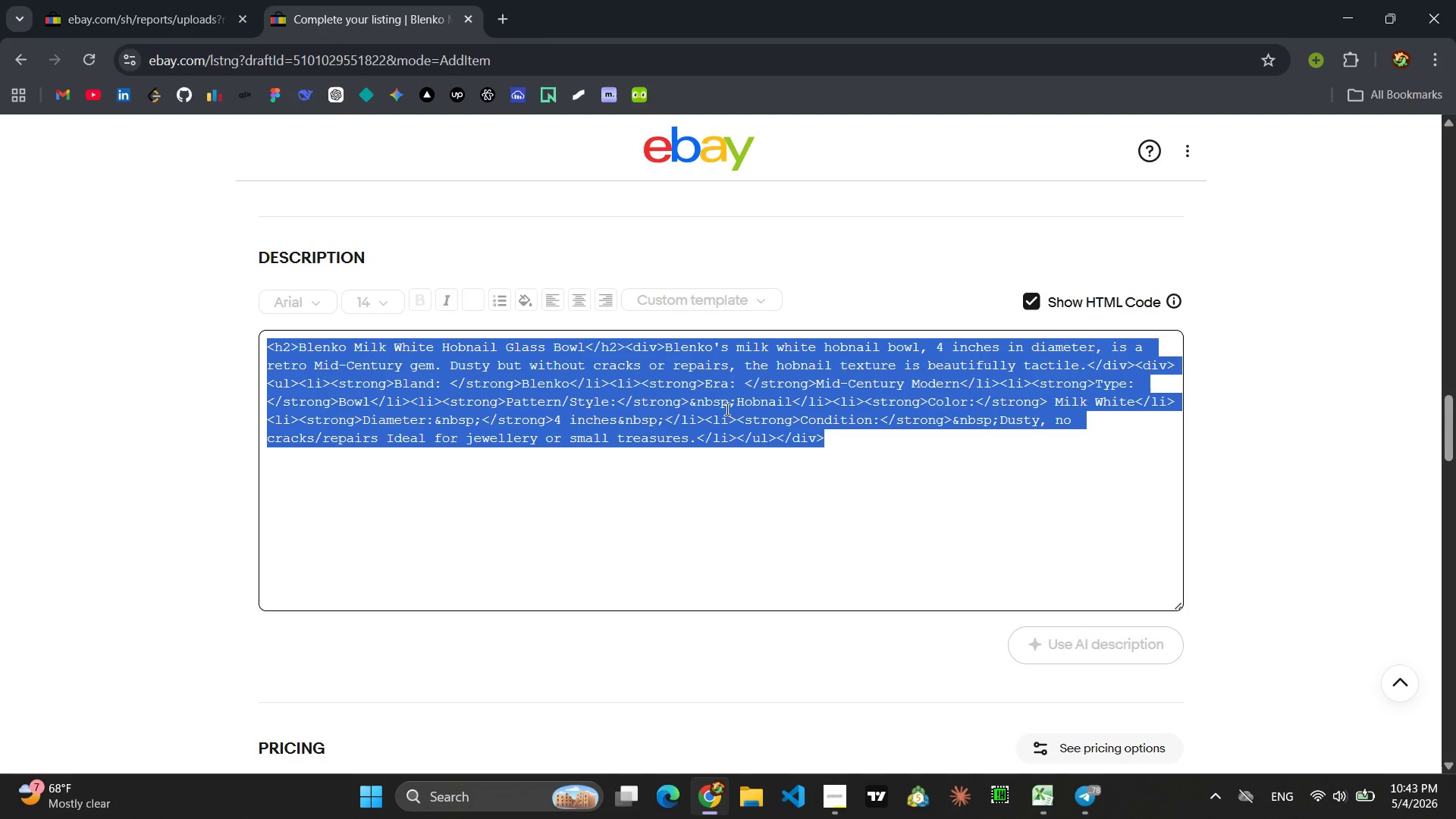 
key(Control+C)
 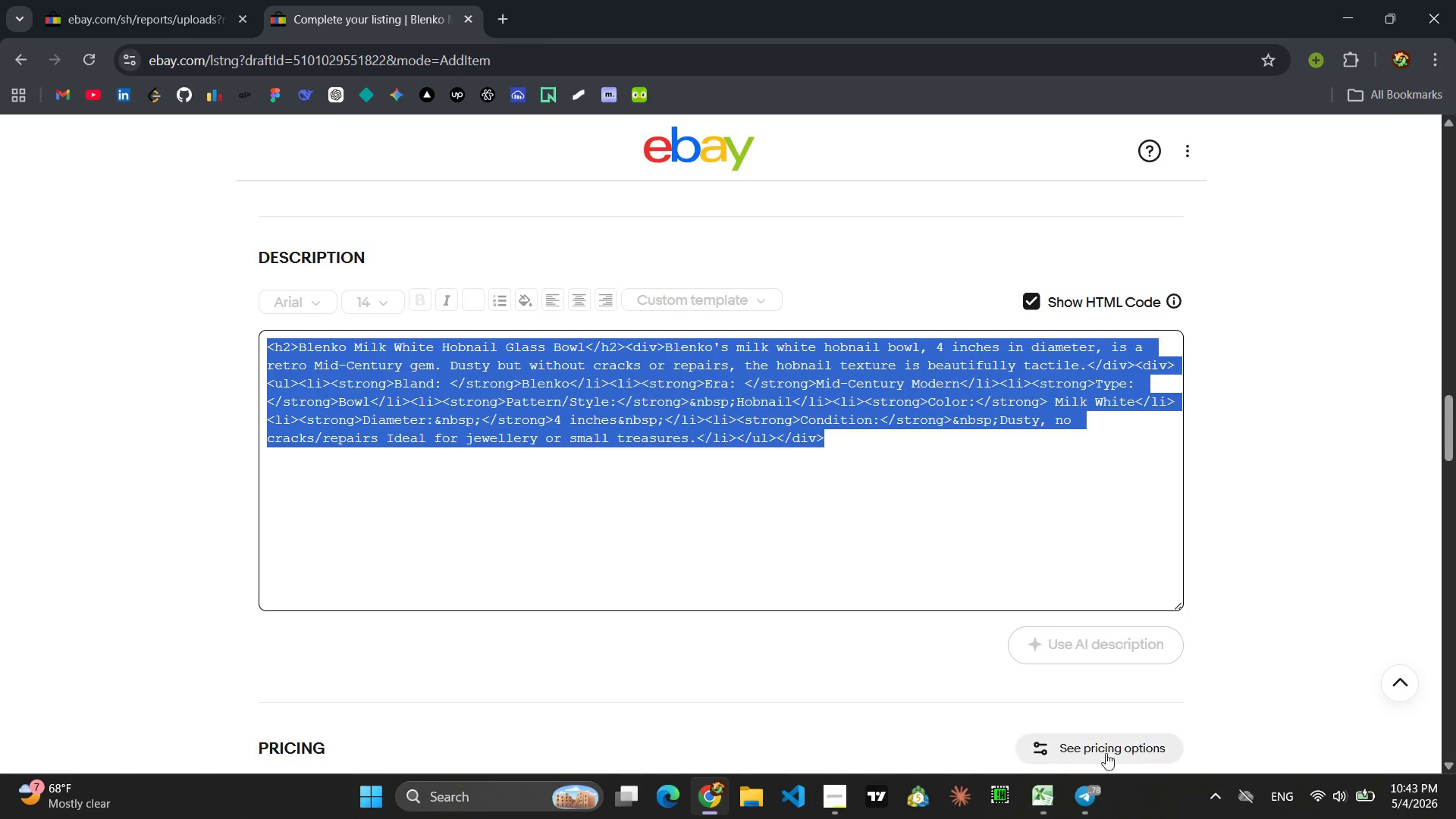 
left_click([1134, 715])
 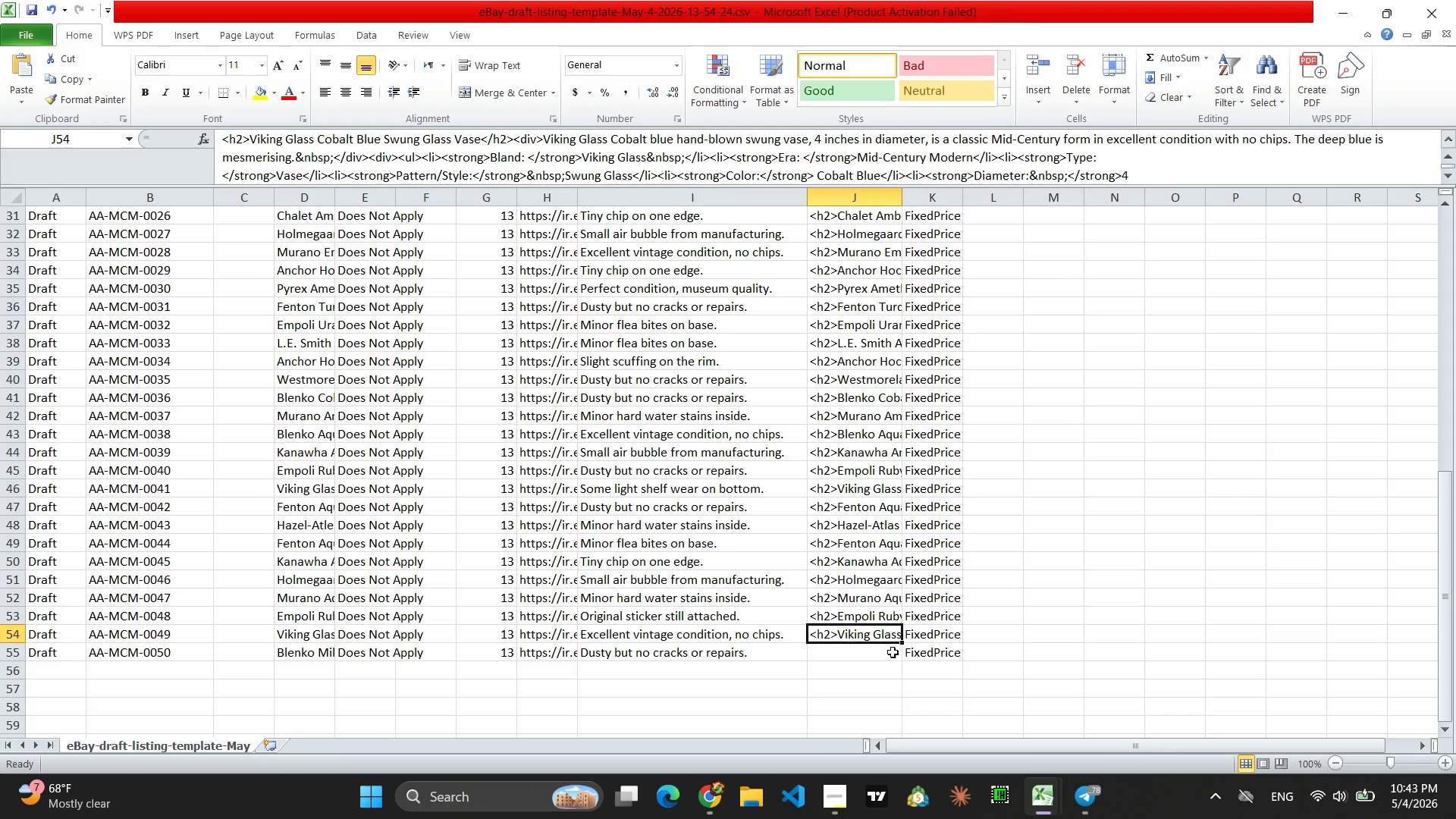 
left_click([874, 650])
 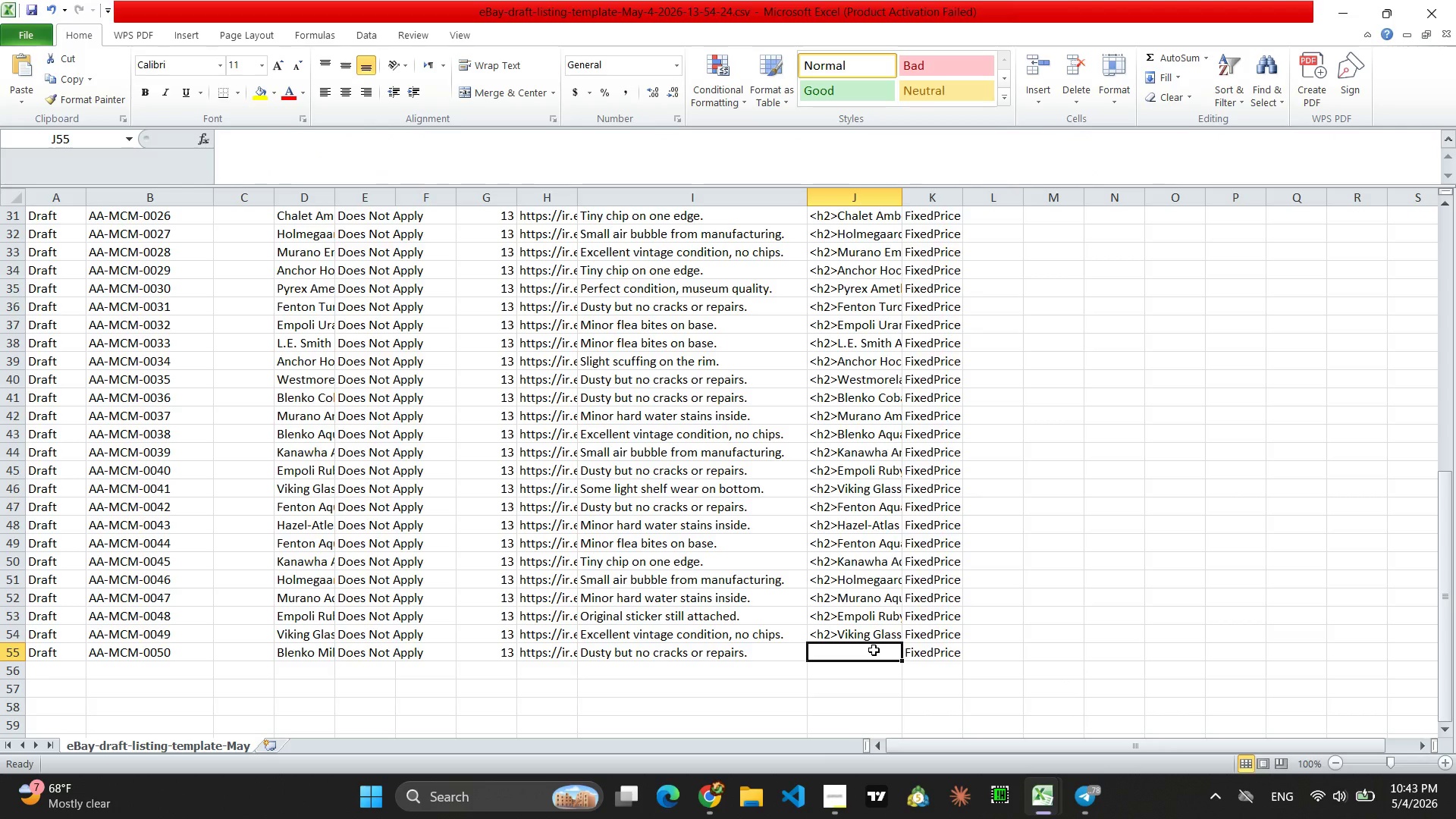 
key(Control+V)
 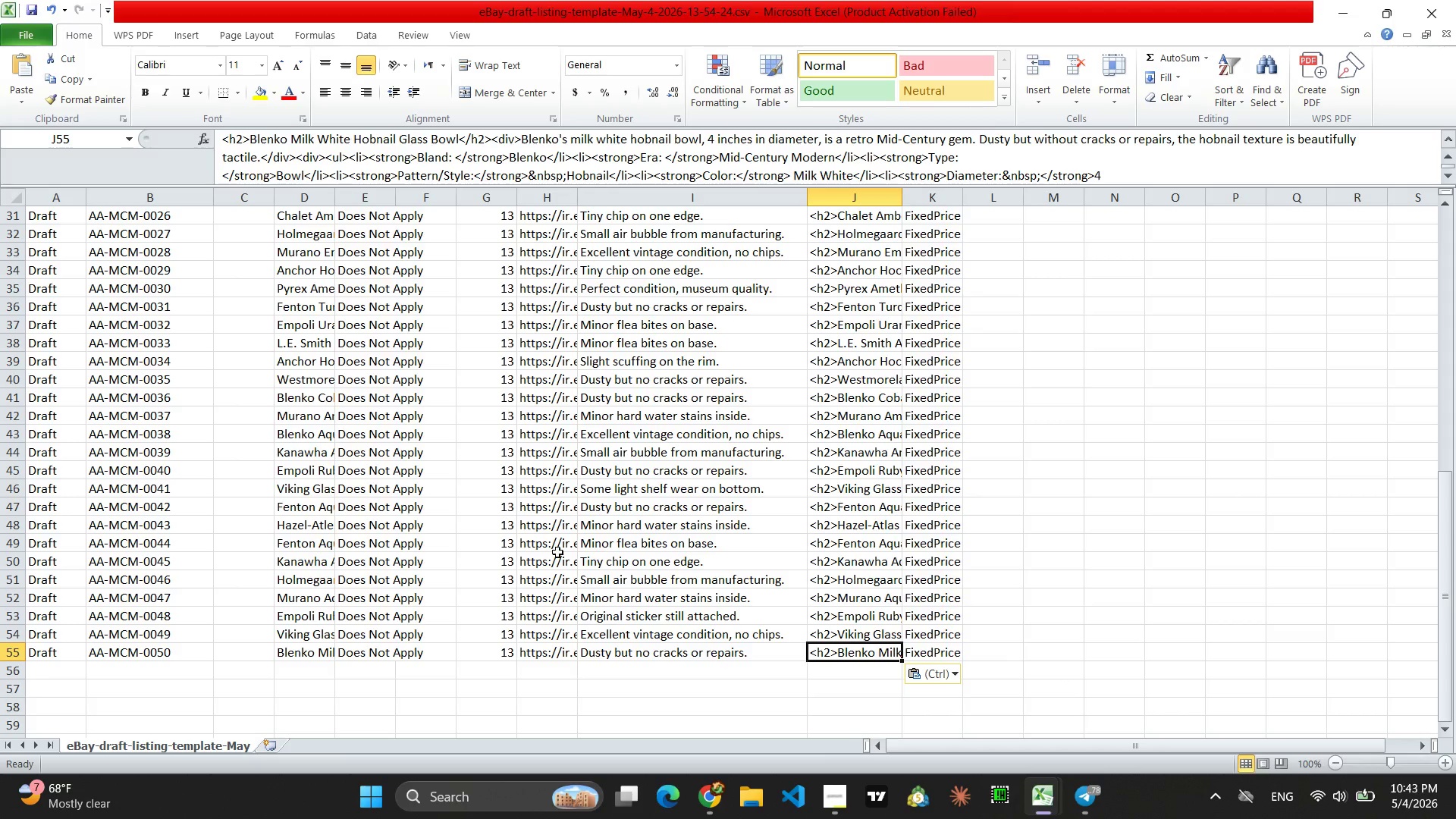 